 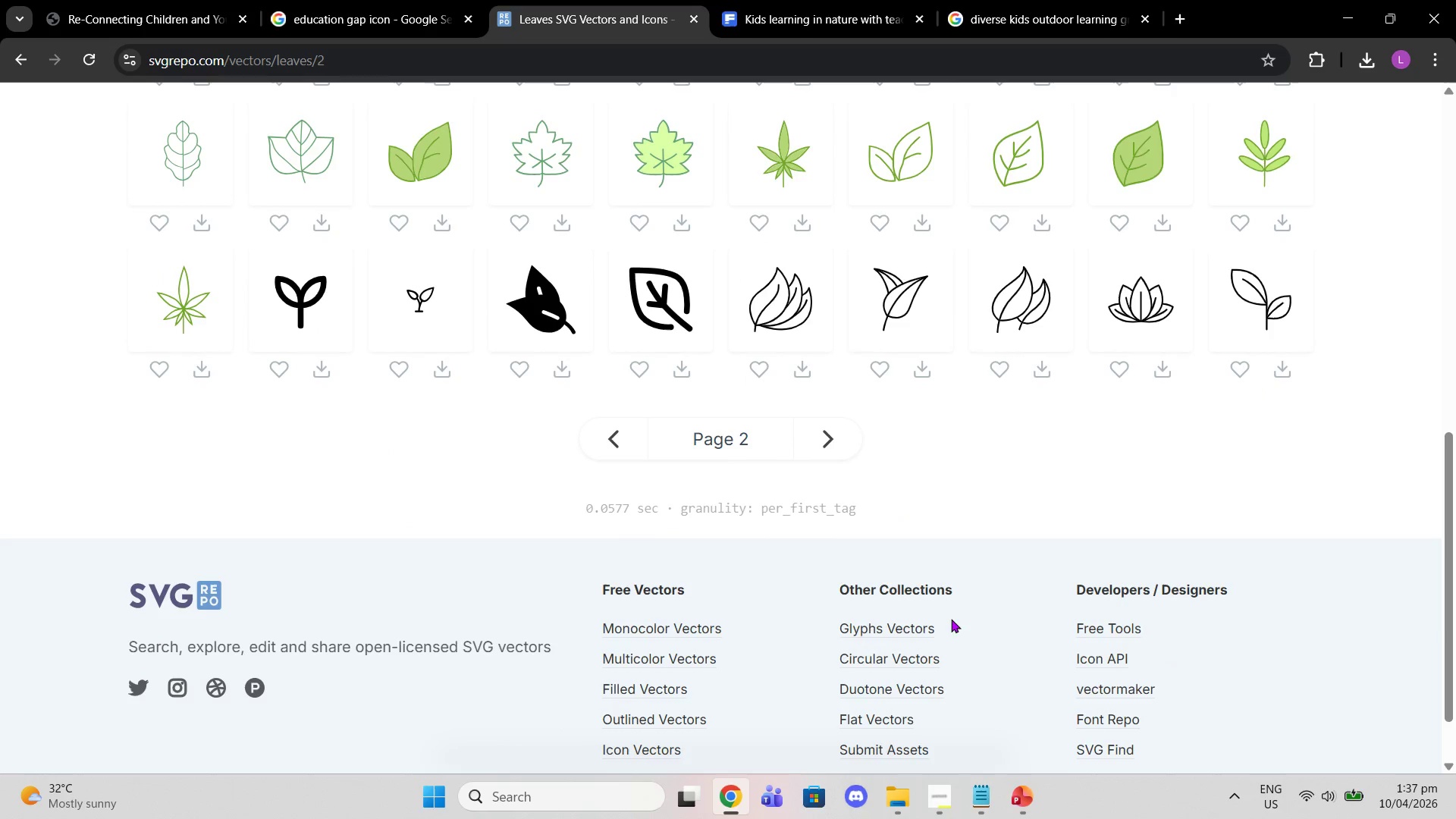 
scroll: coordinate [936, 500], scroll_direction: up, amount: 2.0
 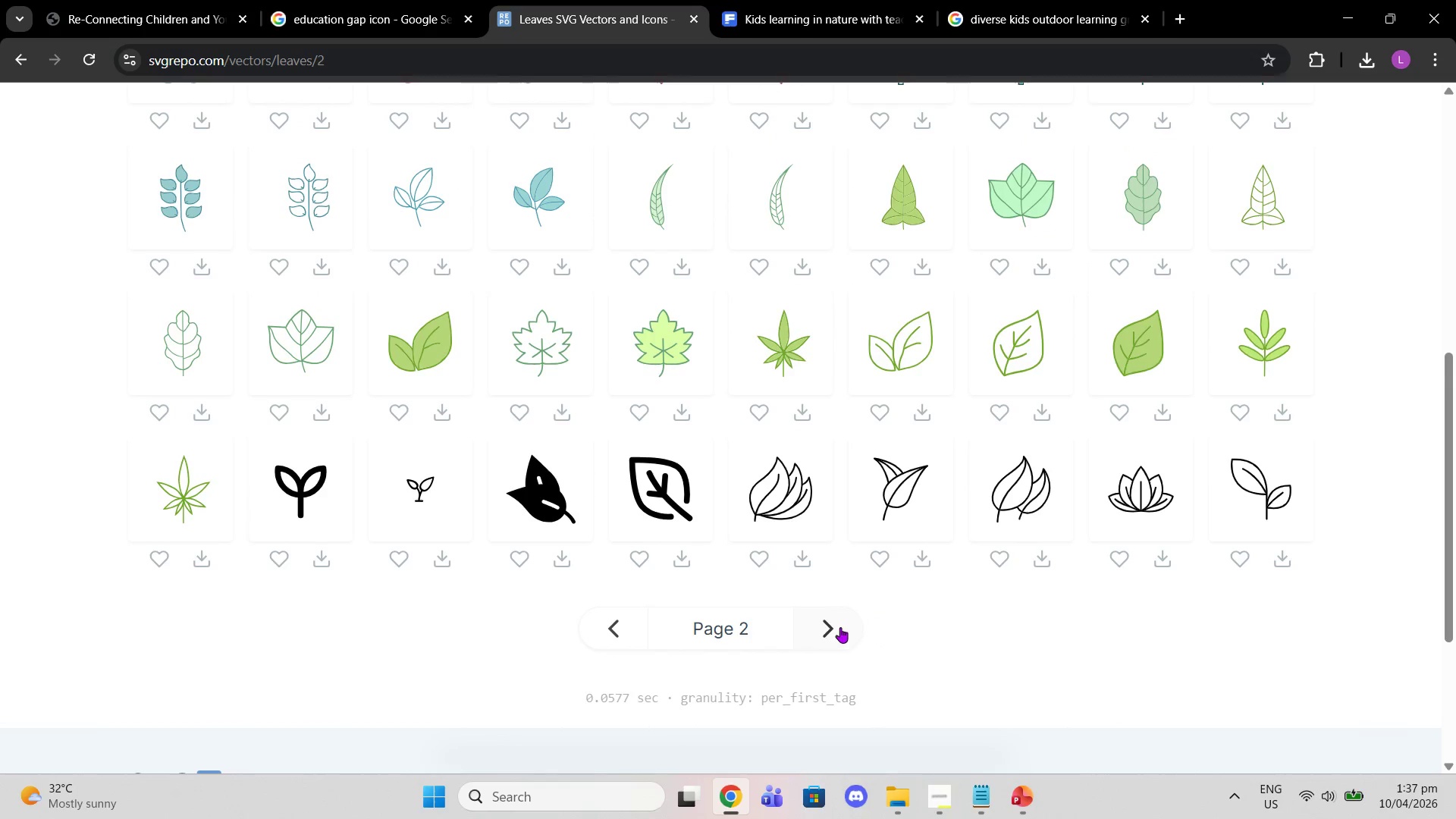 
left_click([838, 626])
 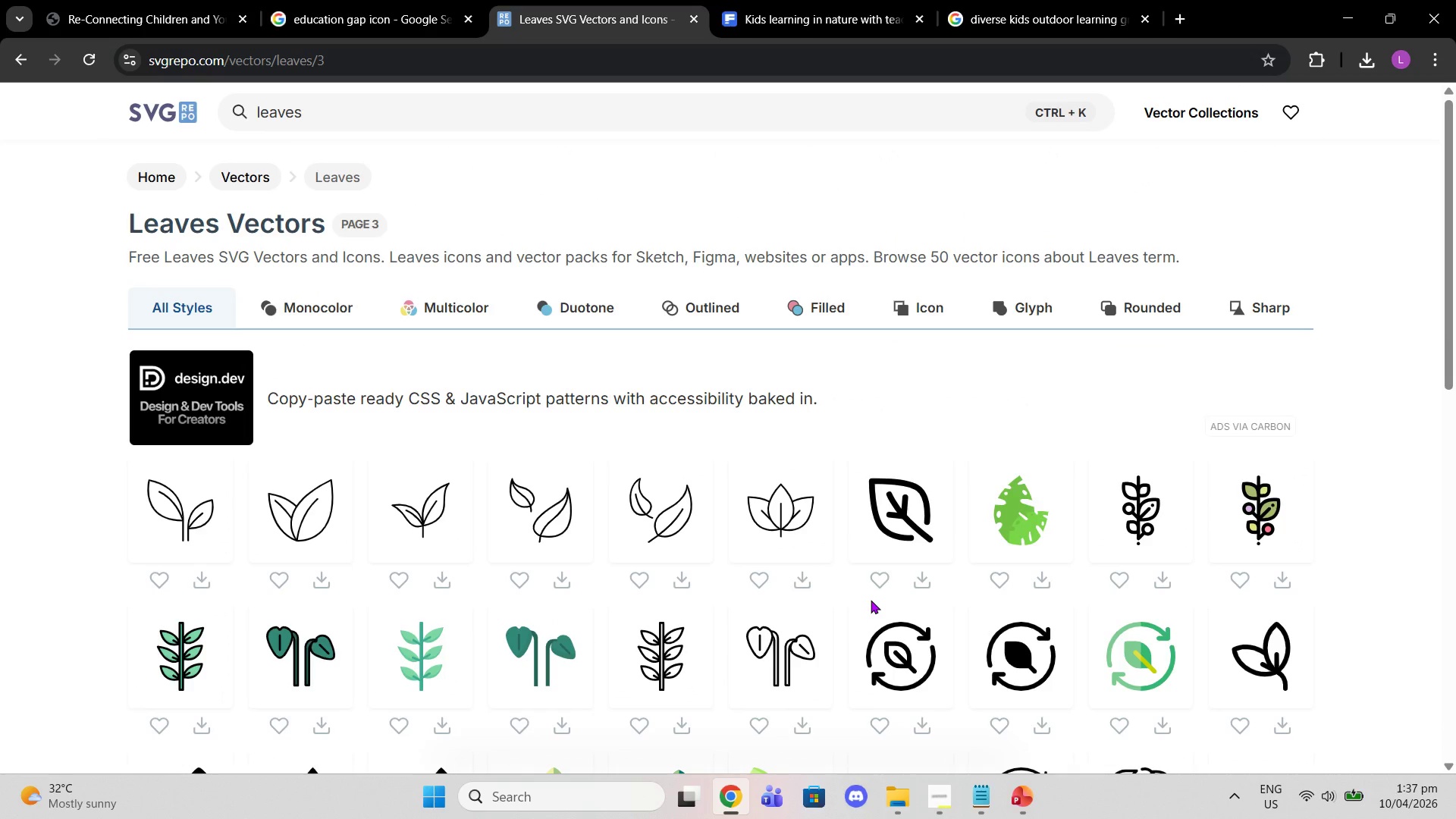 
scroll: coordinate [902, 463], scroll_direction: down, amount: 6.0
 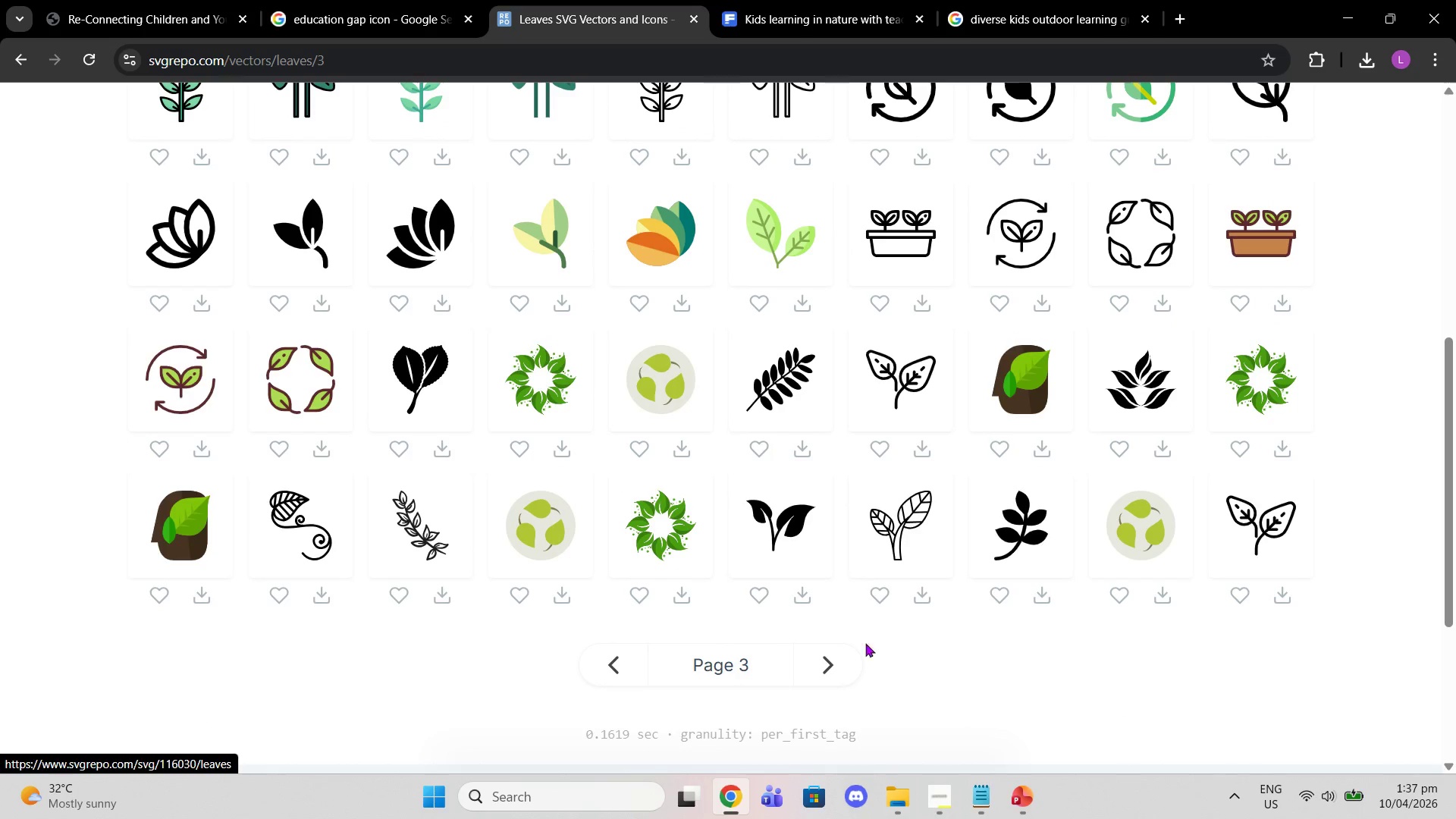 
left_click([824, 648])
 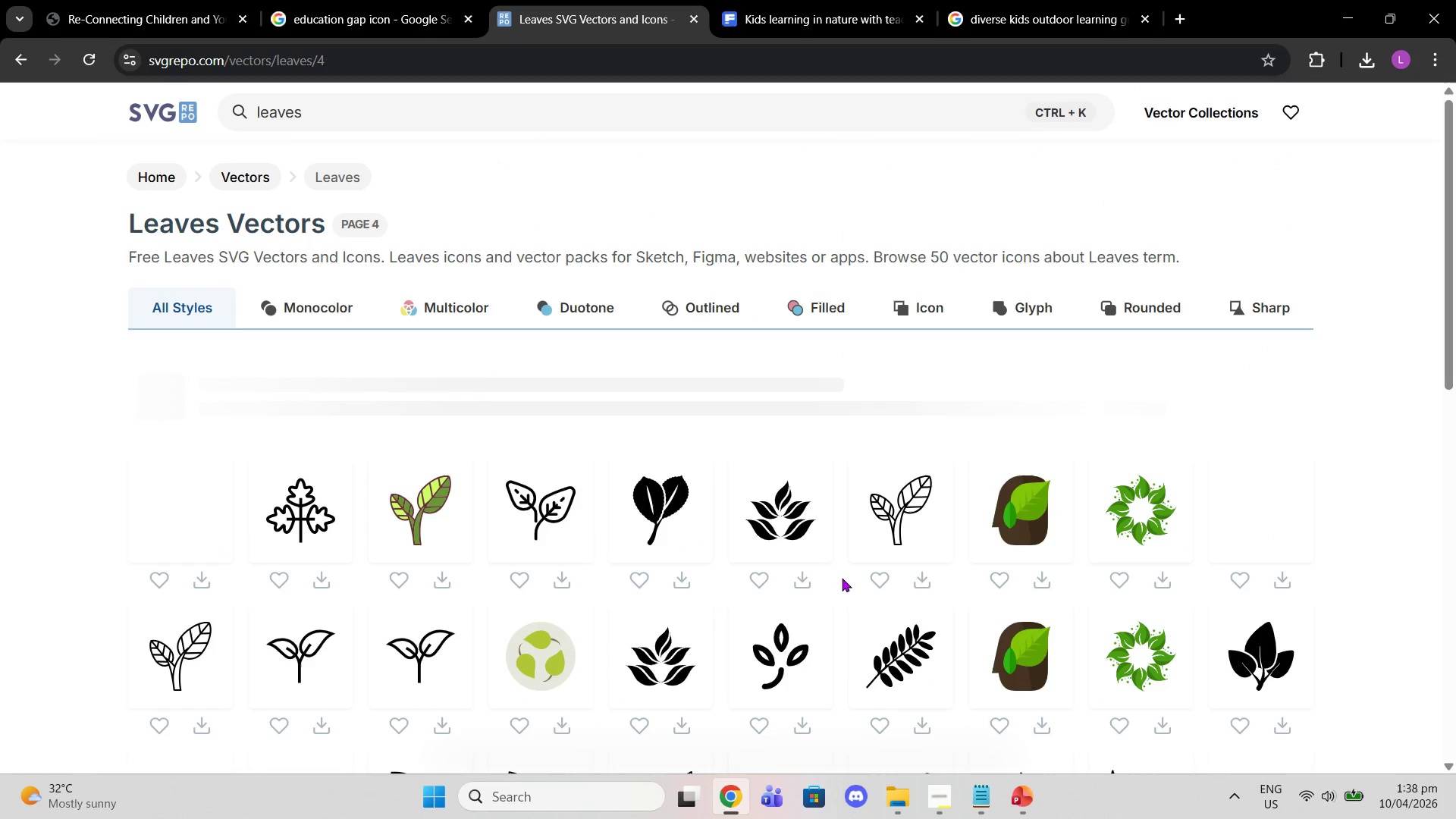 
scroll: coordinate [842, 578], scroll_direction: down, amount: 3.0
 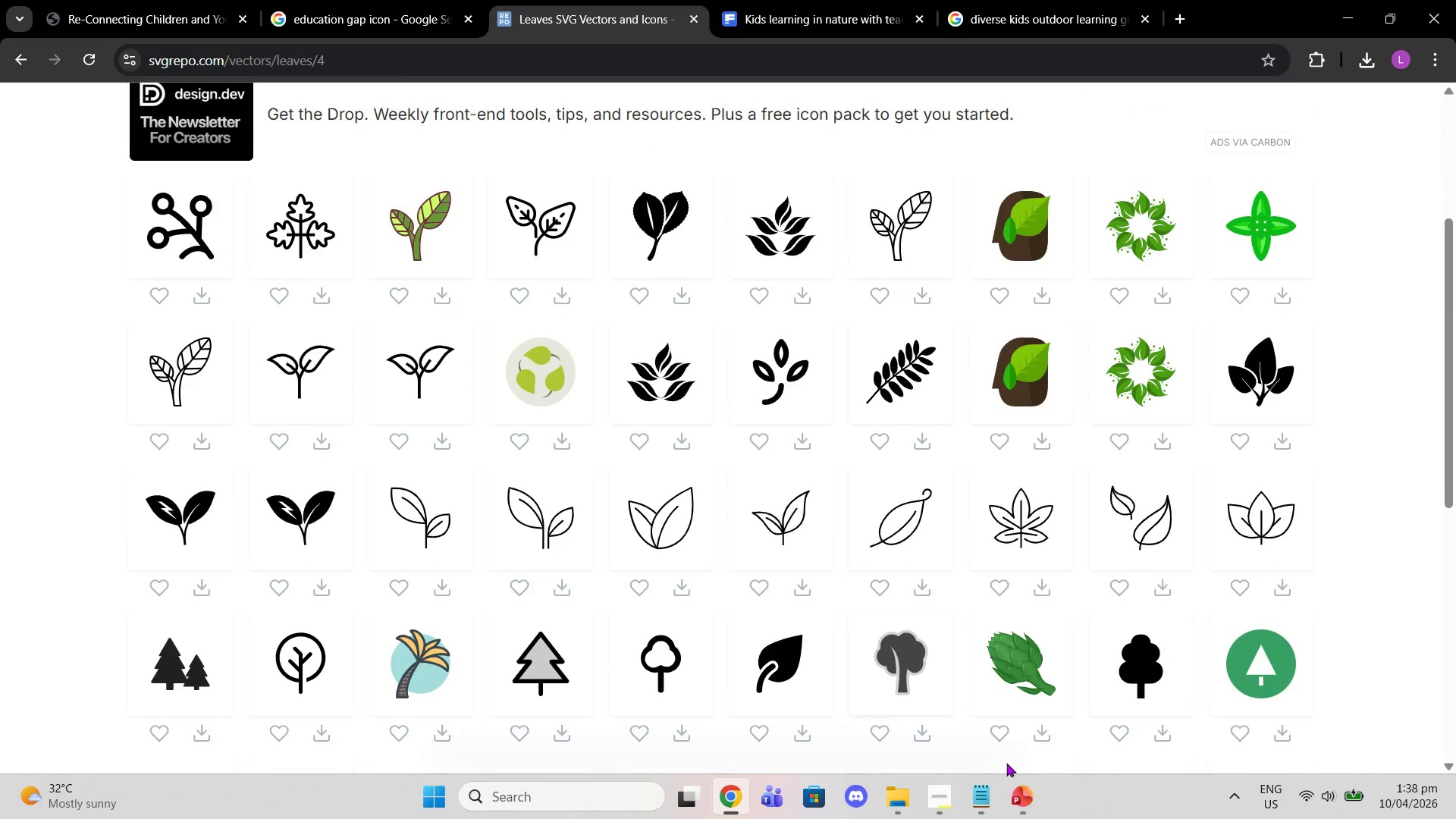 
left_click([1028, 808])
 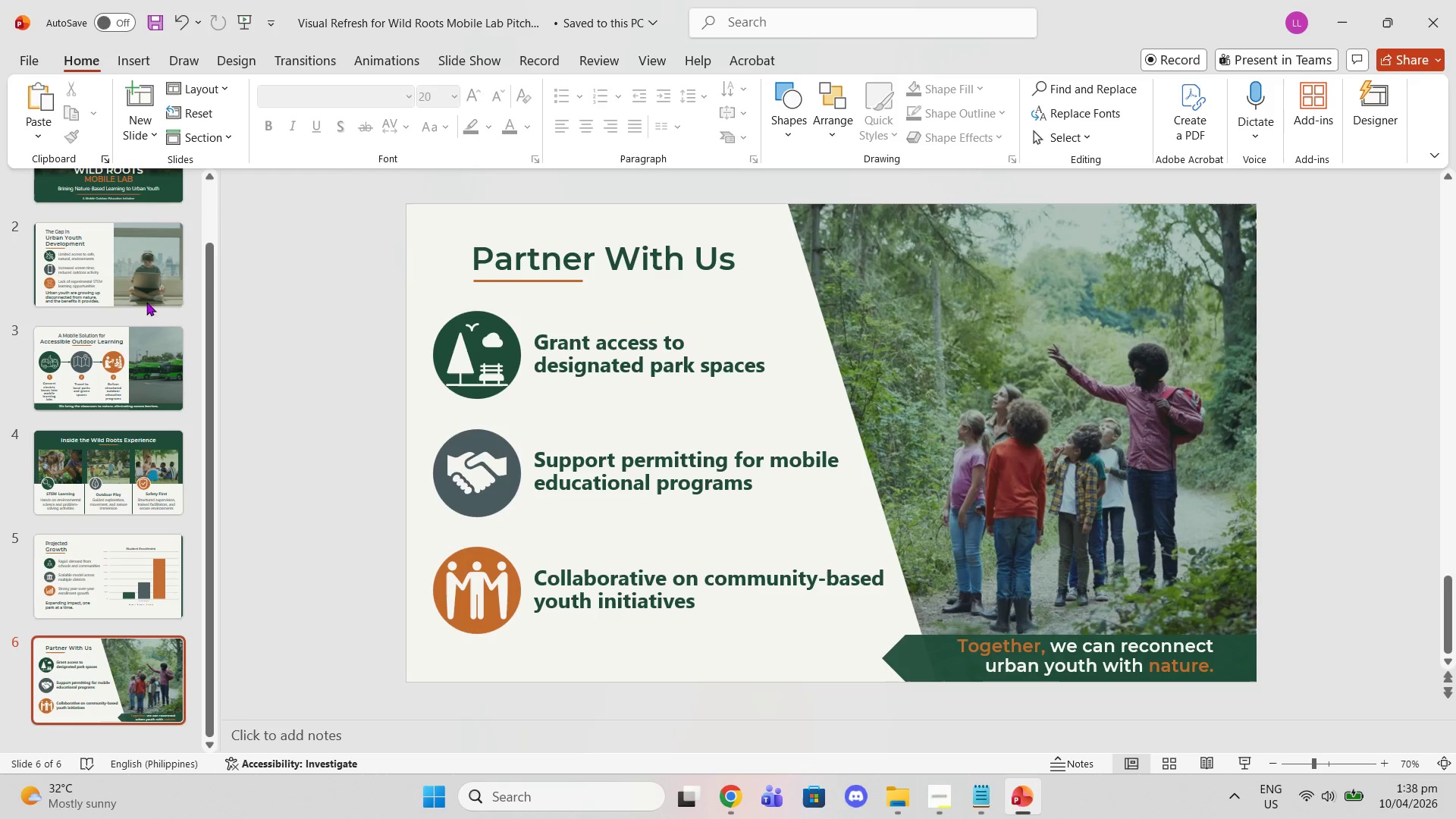 
left_click([115, 187])
 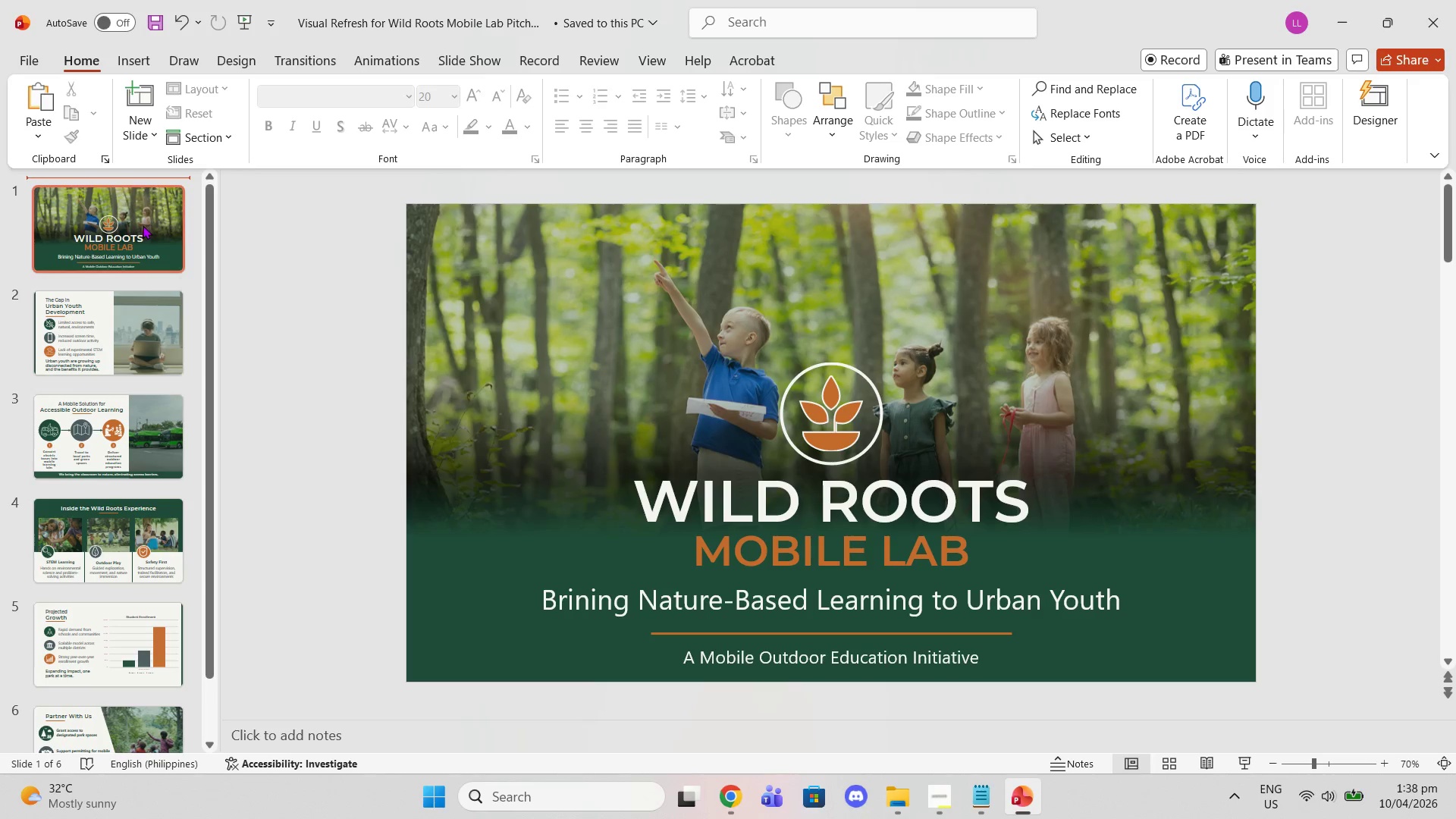 
scroll: coordinate [162, 318], scroll_direction: up, amount: 11.0
 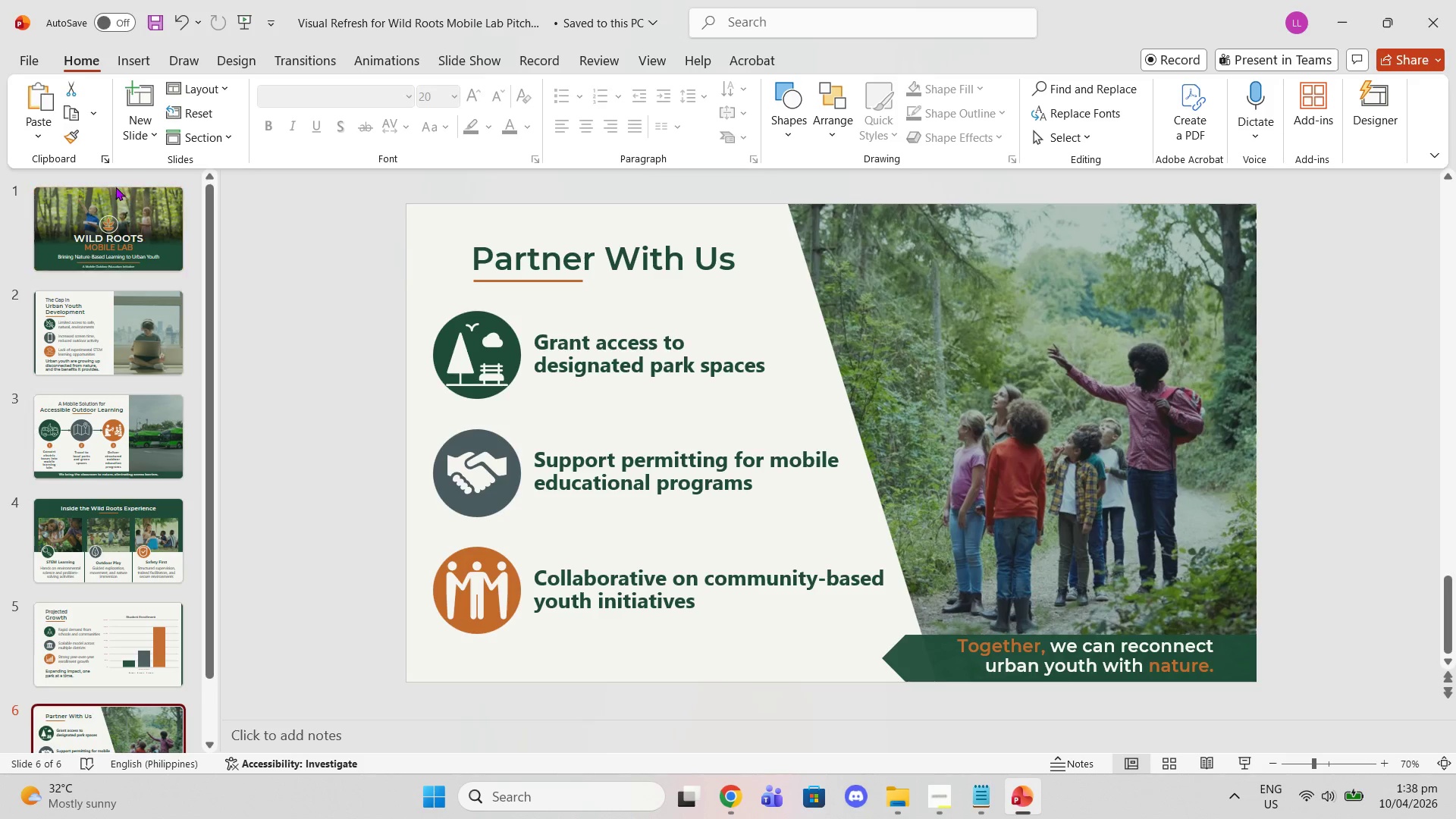 
double_click([143, 225])
 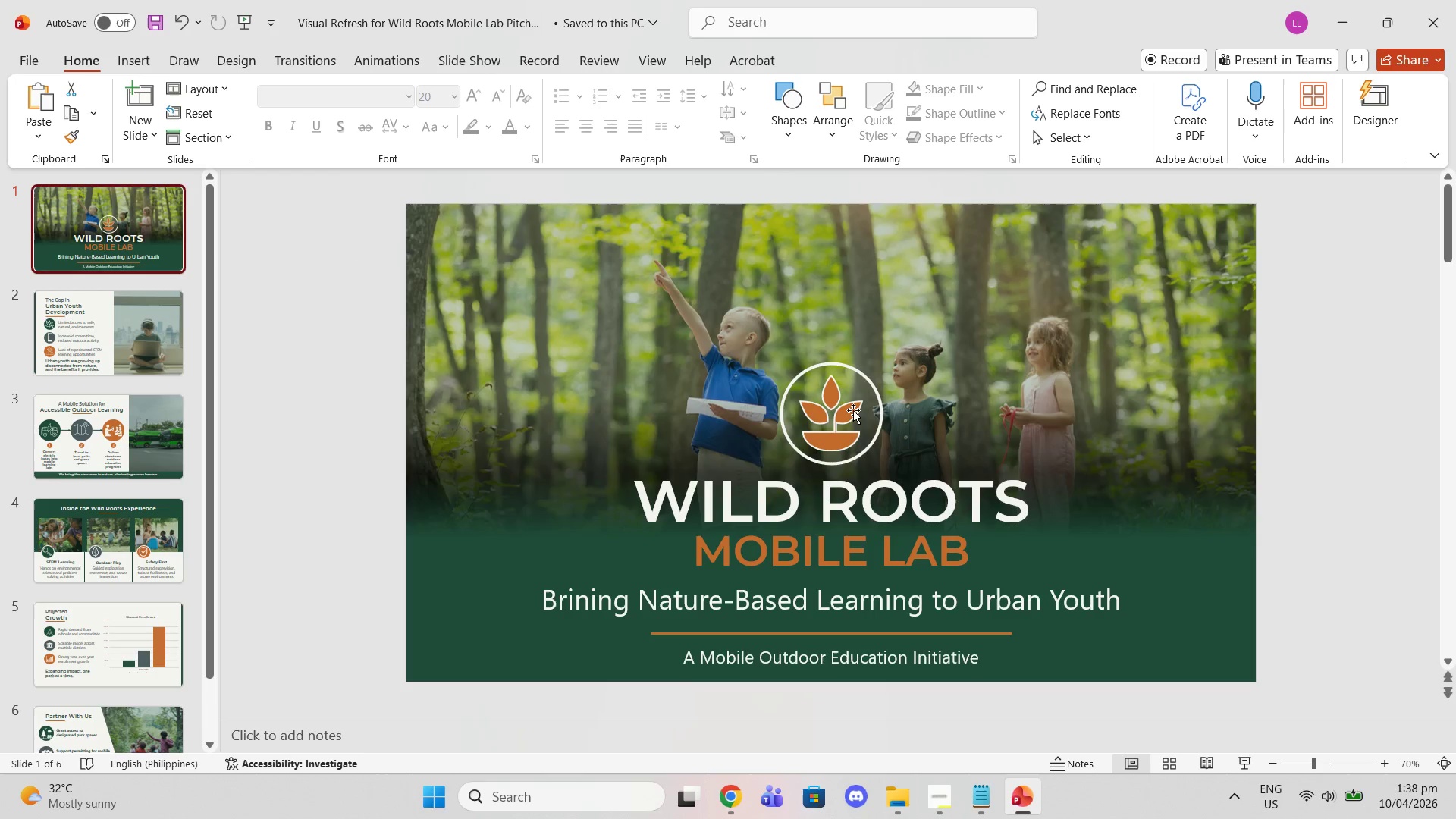 
left_click([852, 410])
 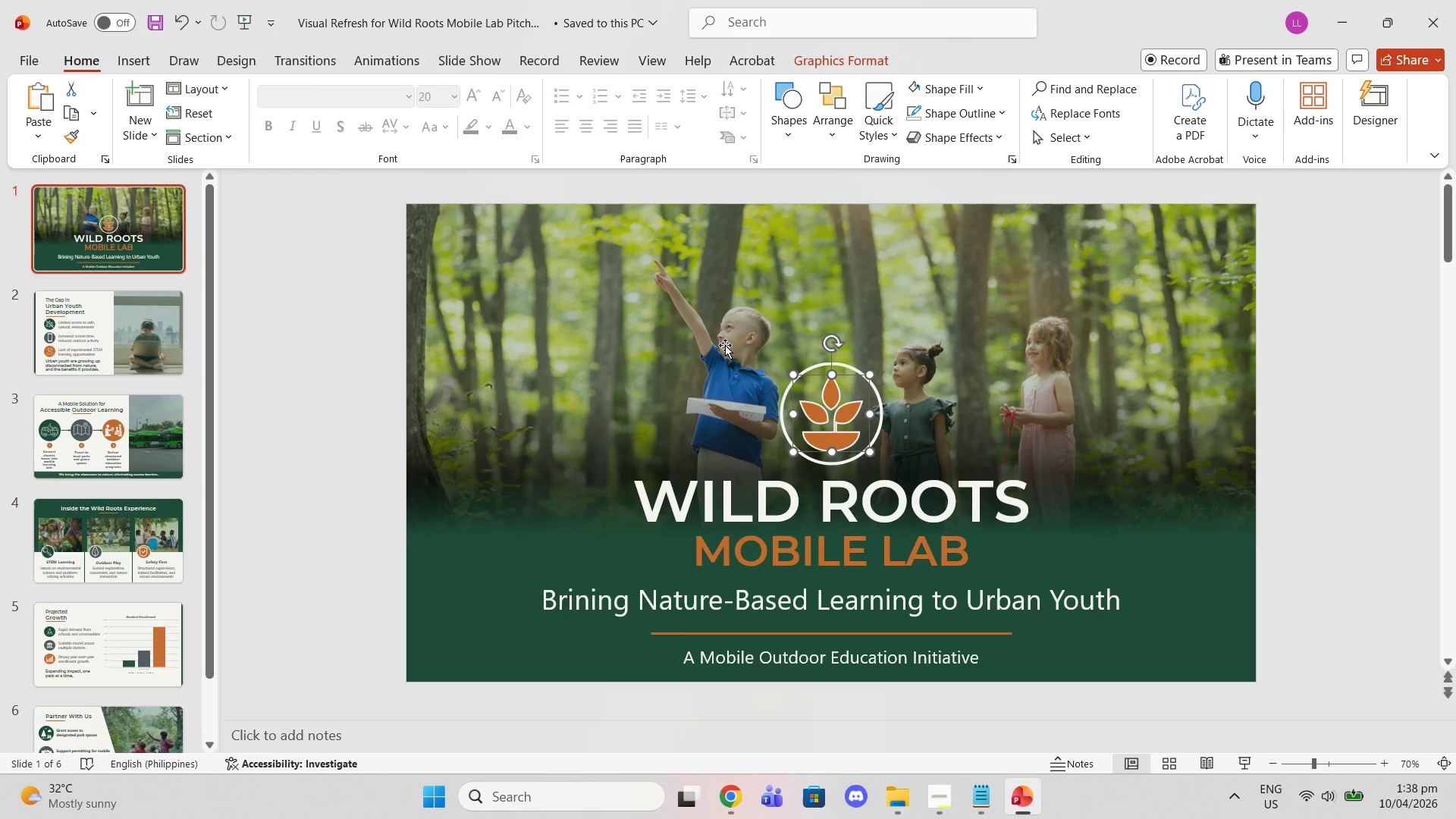 
left_click([725, 345])
 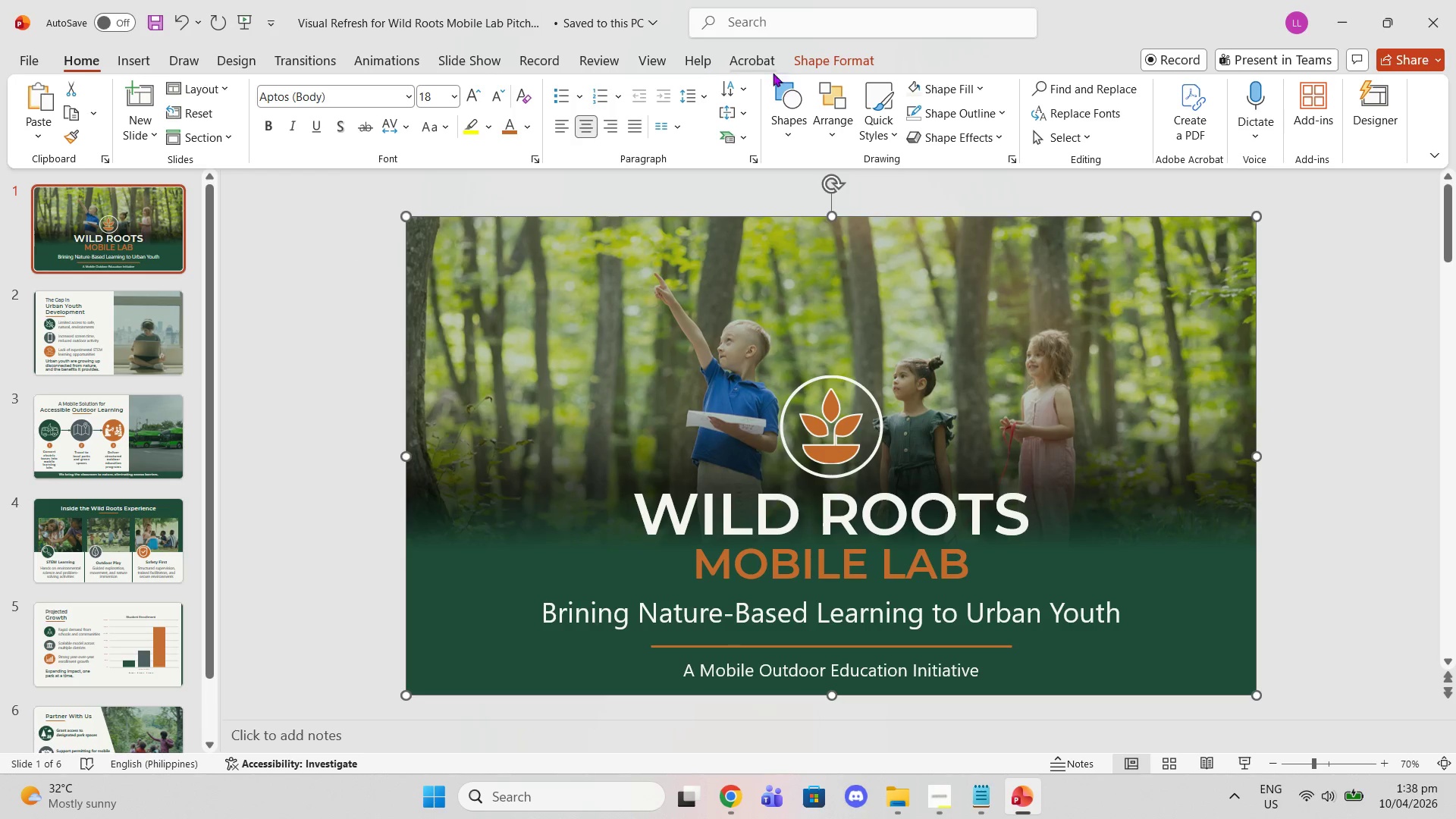 
wait(5.11)
 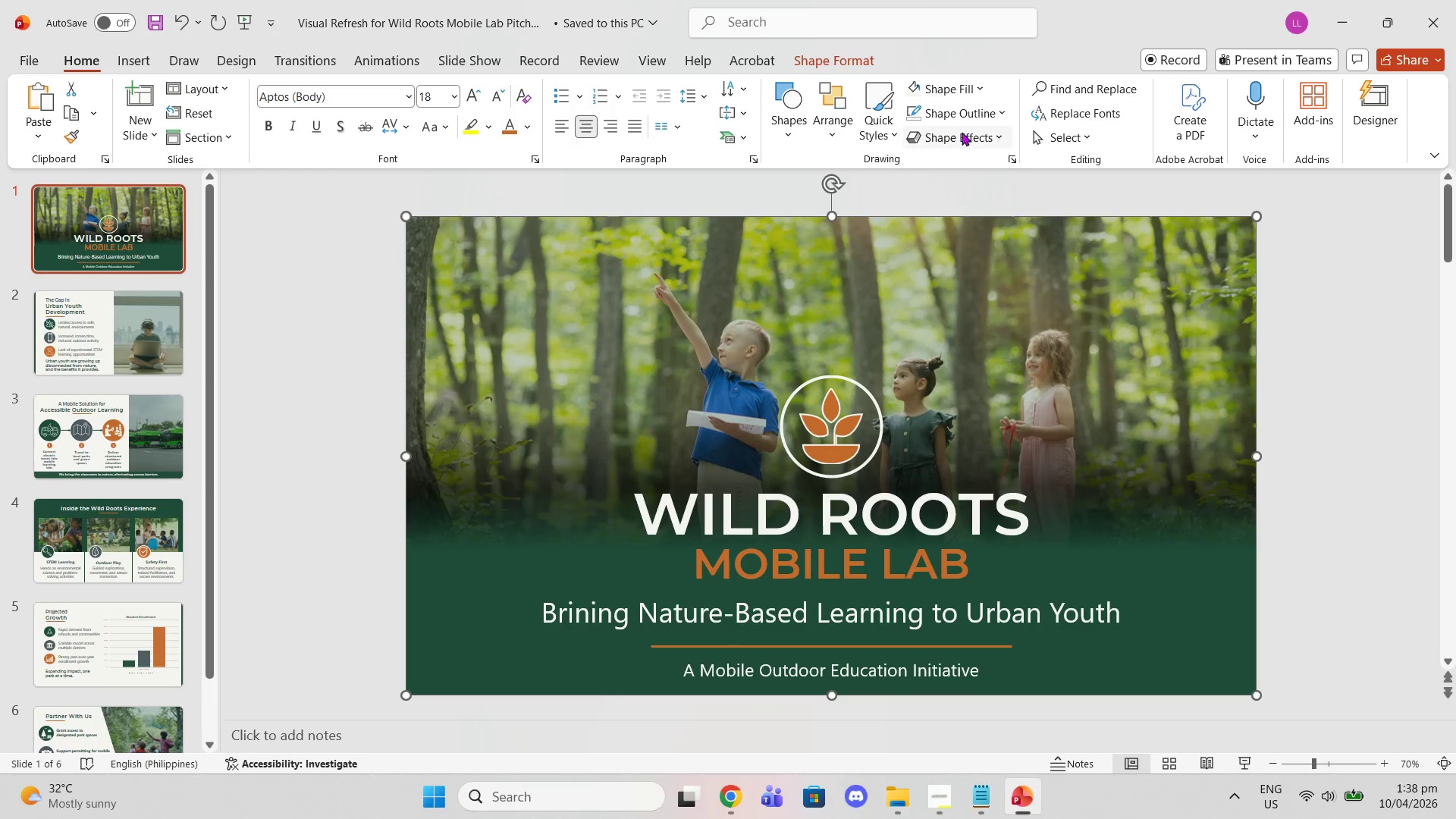 
left_click([1041, 136])
 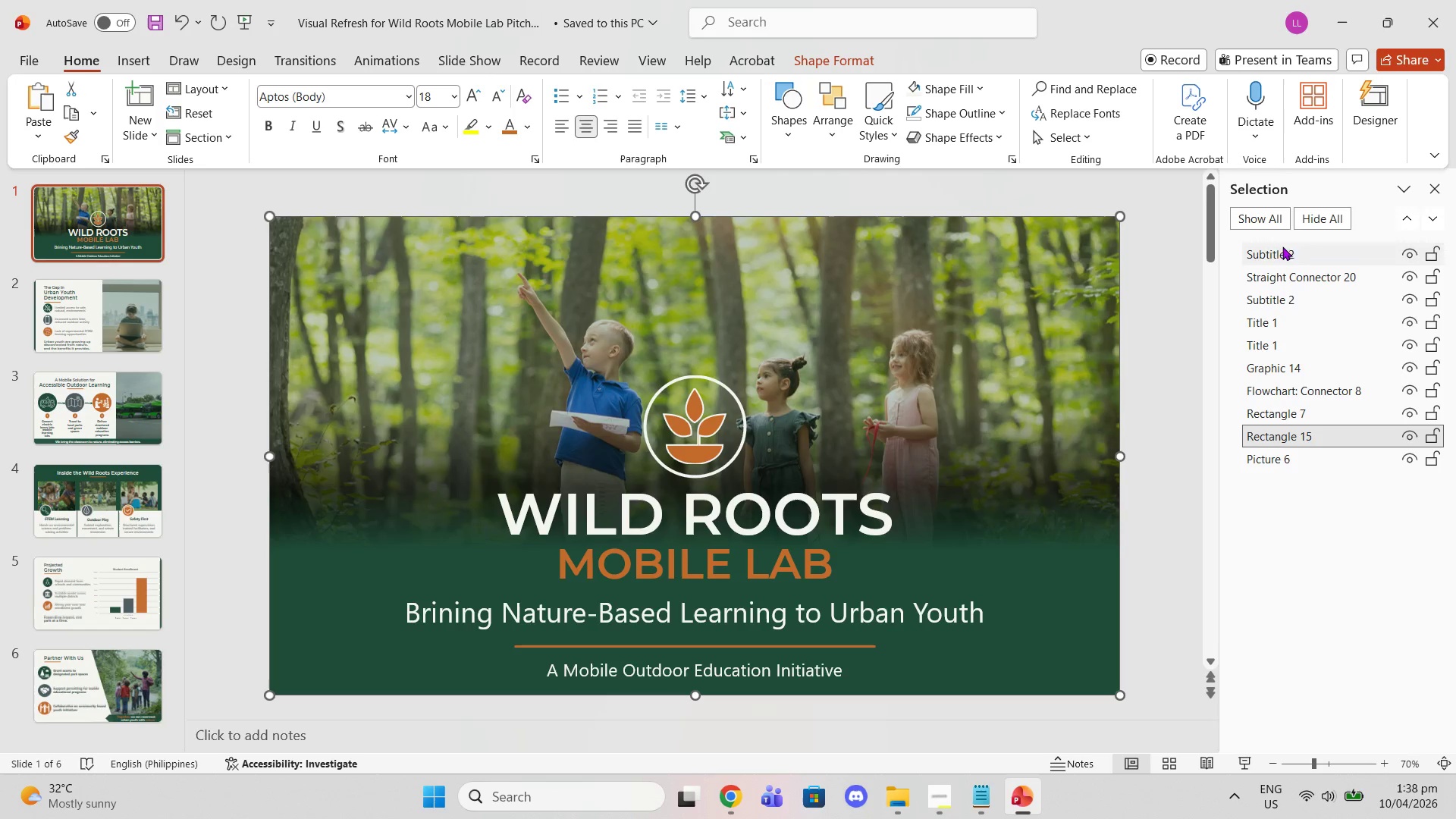 
left_click([1302, 253])
 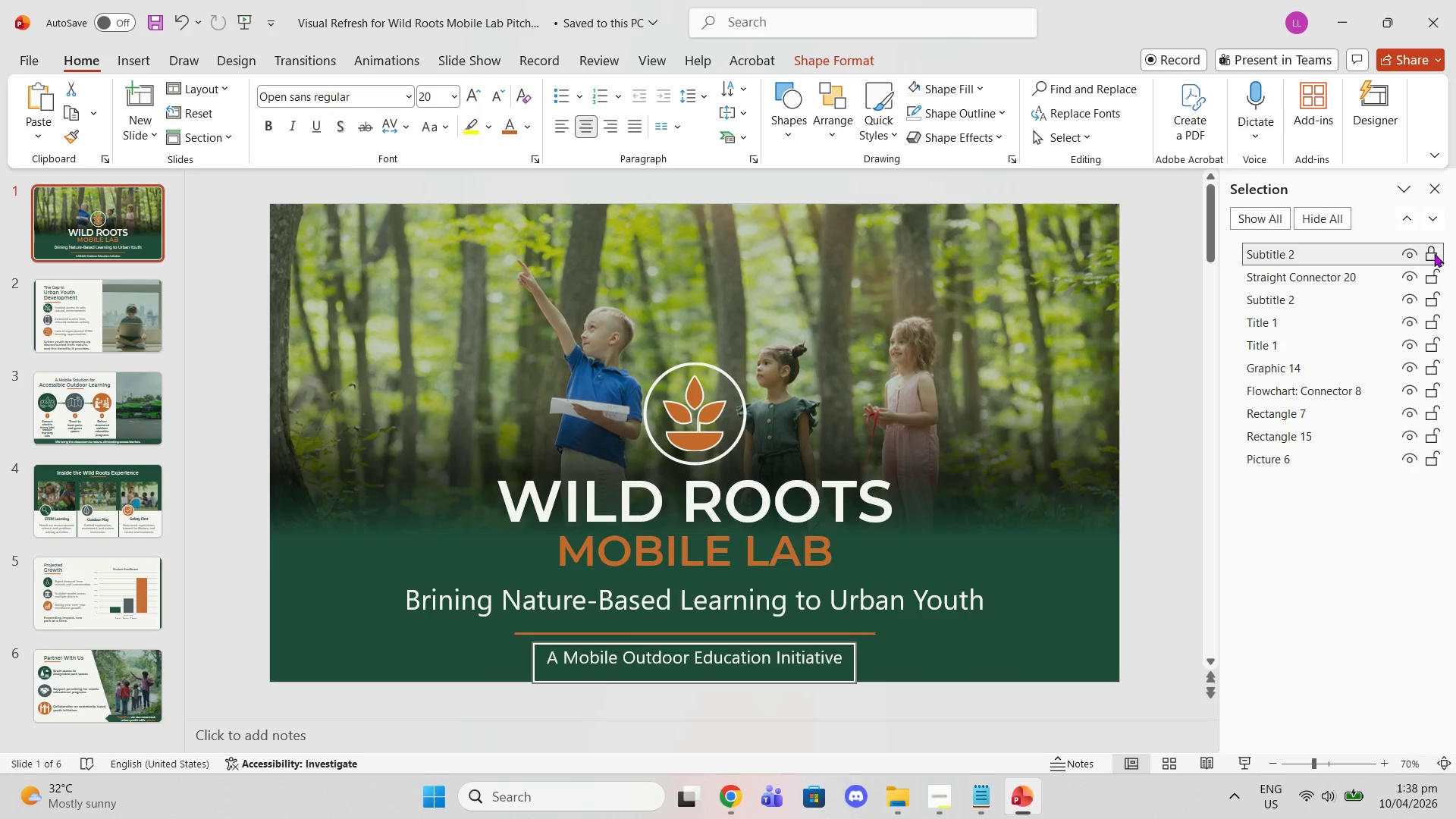 
double_click([1426, 274])
 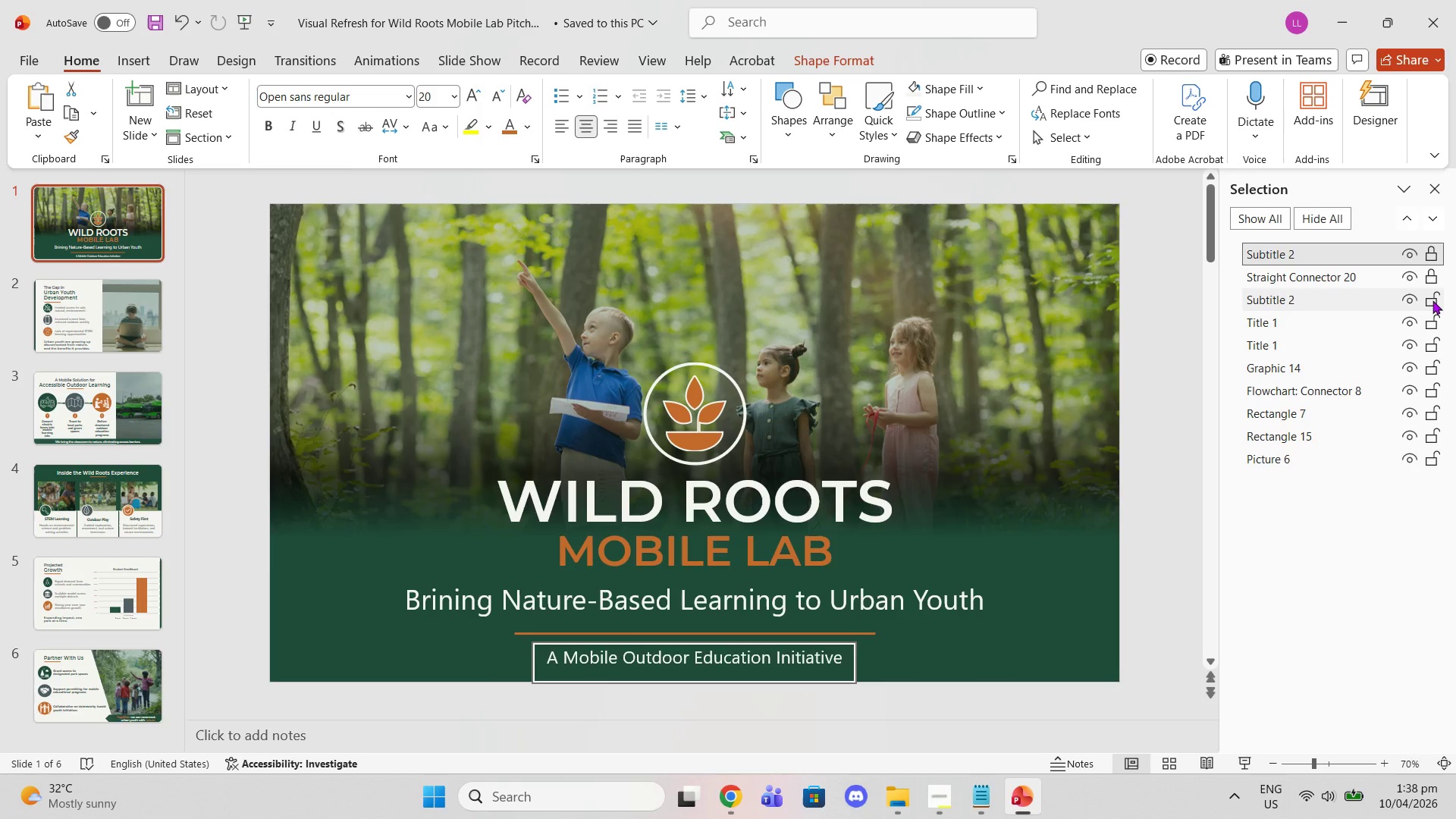 
left_click([1432, 300])
 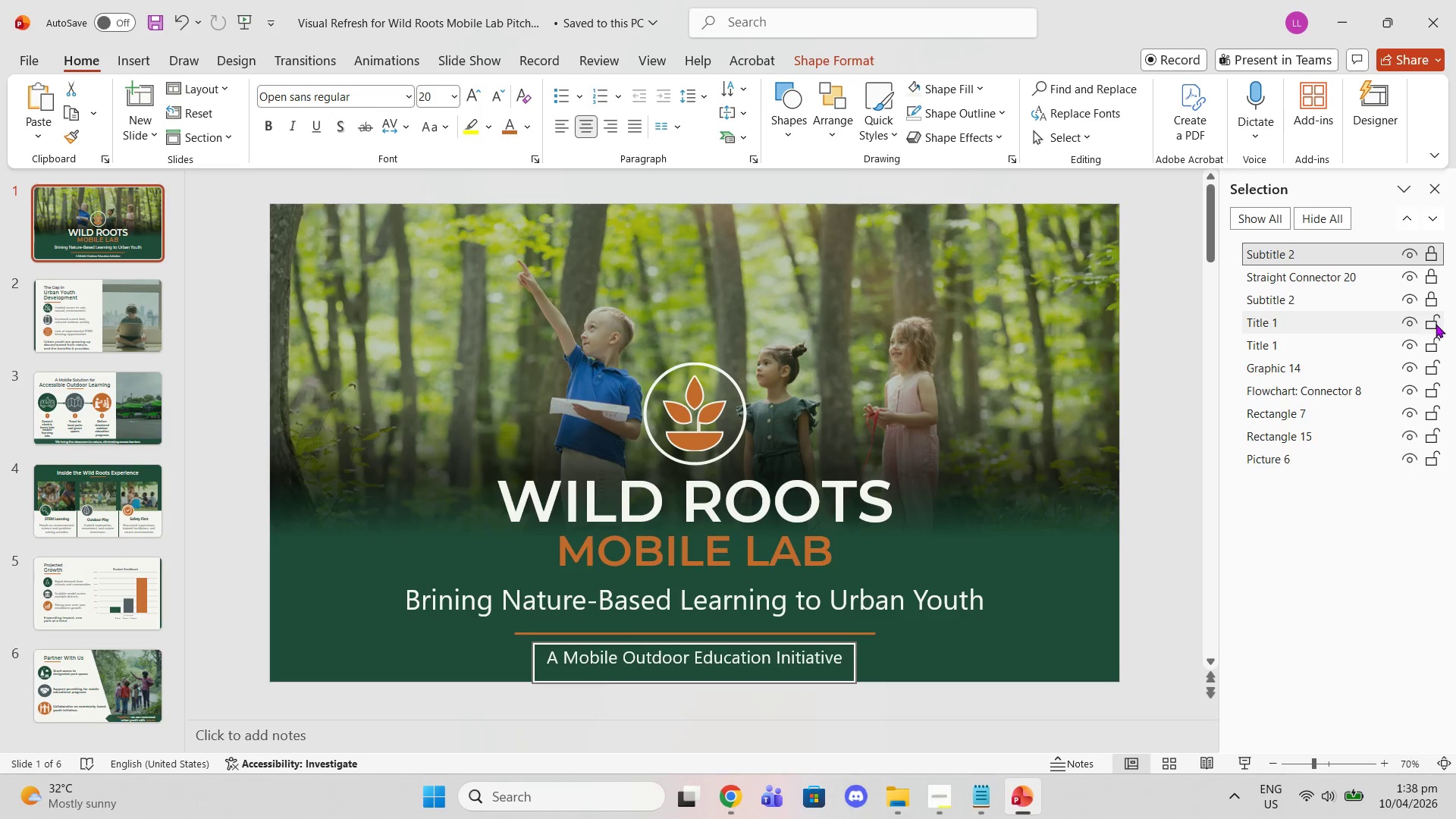 
left_click([1436, 324])
 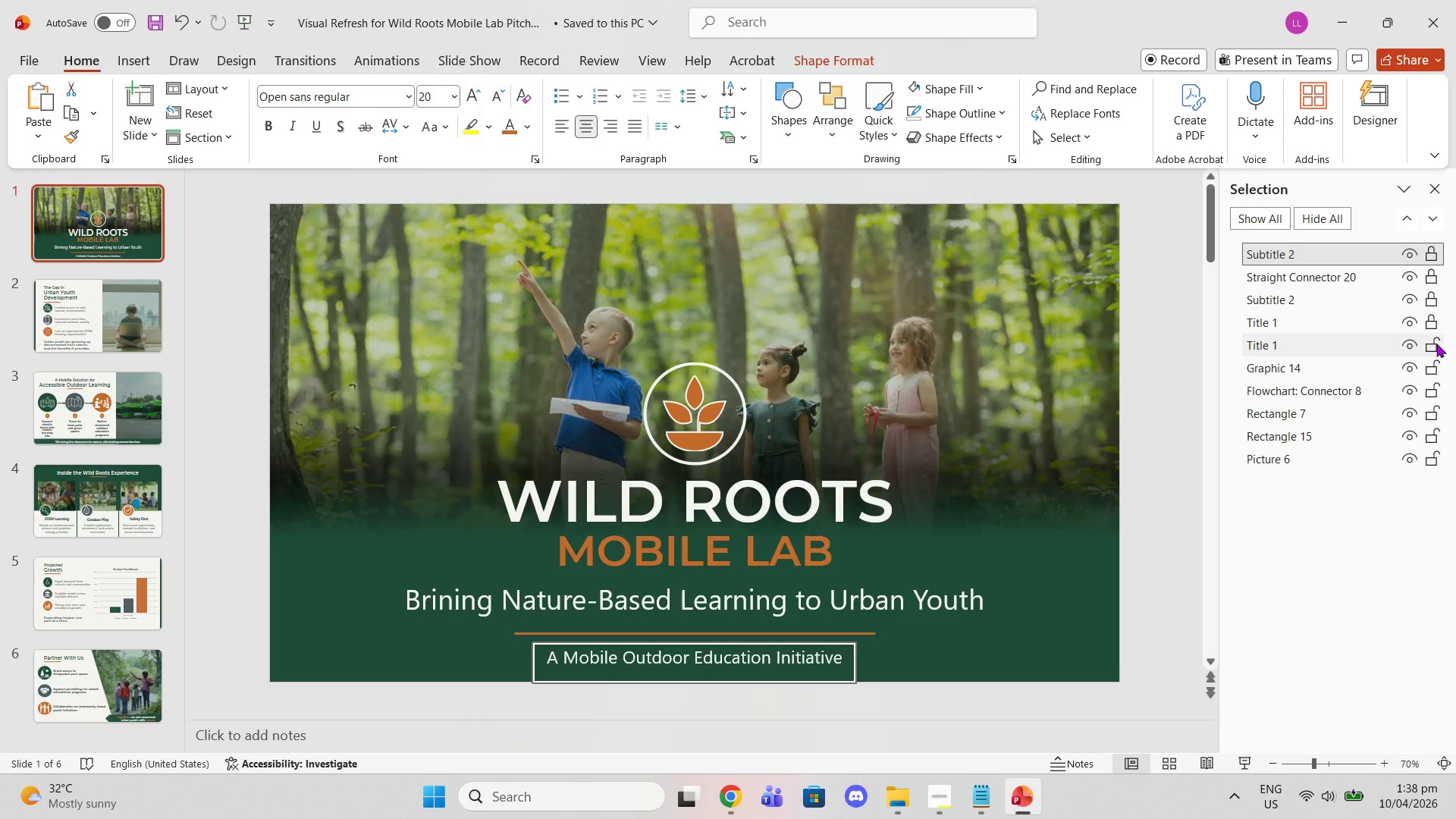 
left_click([1436, 344])
 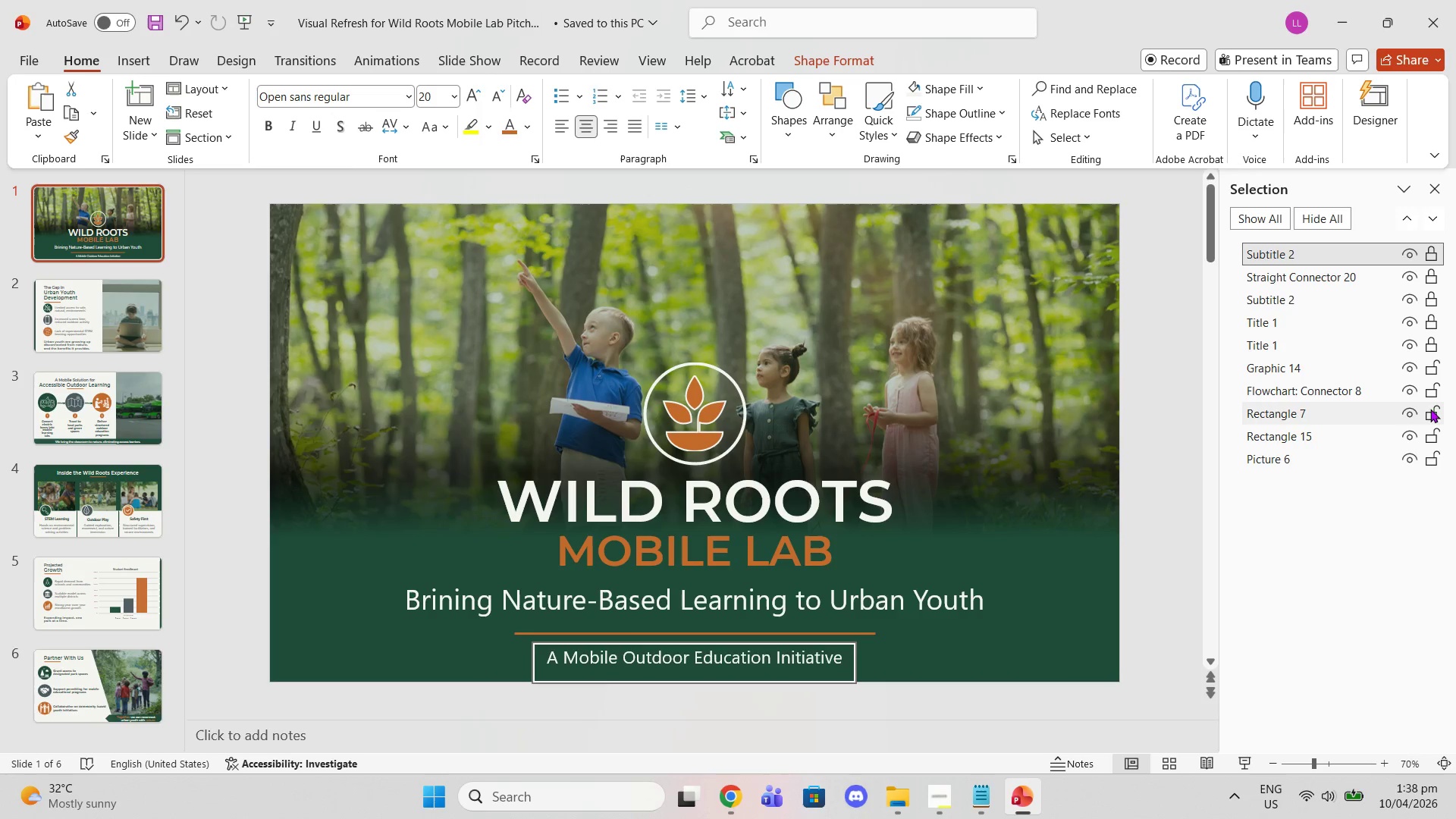 
left_click([1429, 416])
 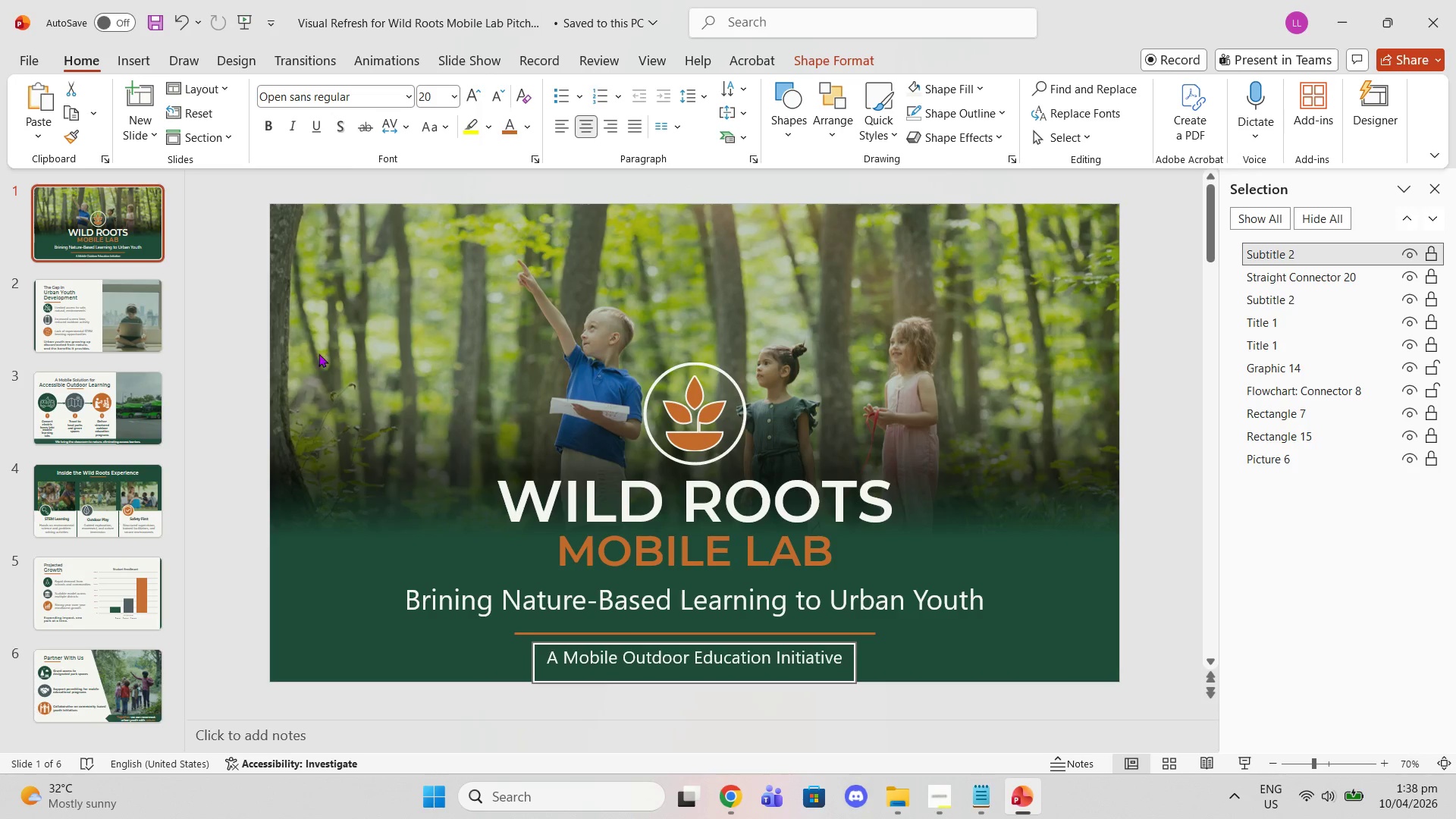 
left_click([248, 339])
 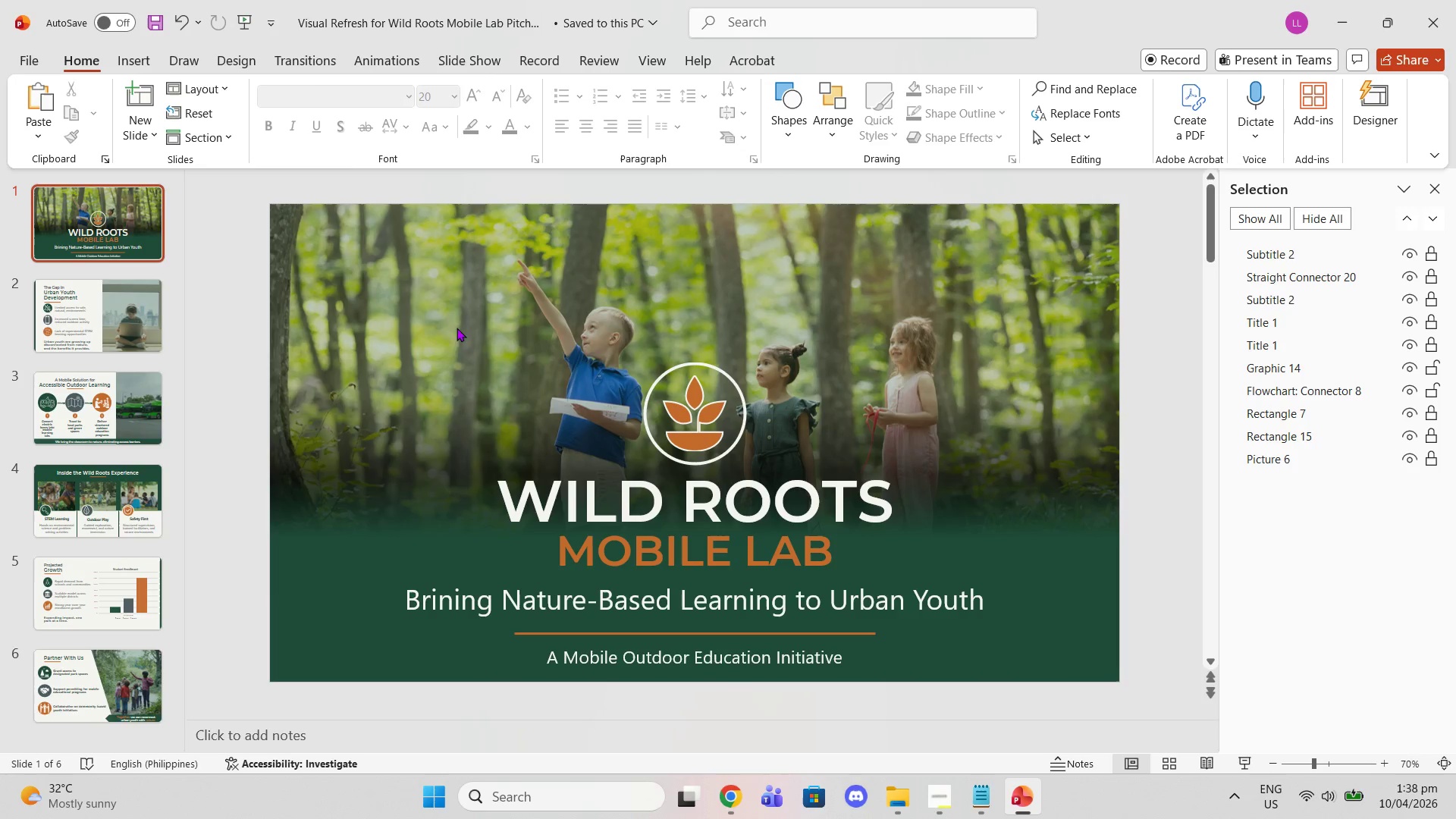 
left_click_drag(start_coordinate=[481, 314], to_coordinate=[838, 438])
 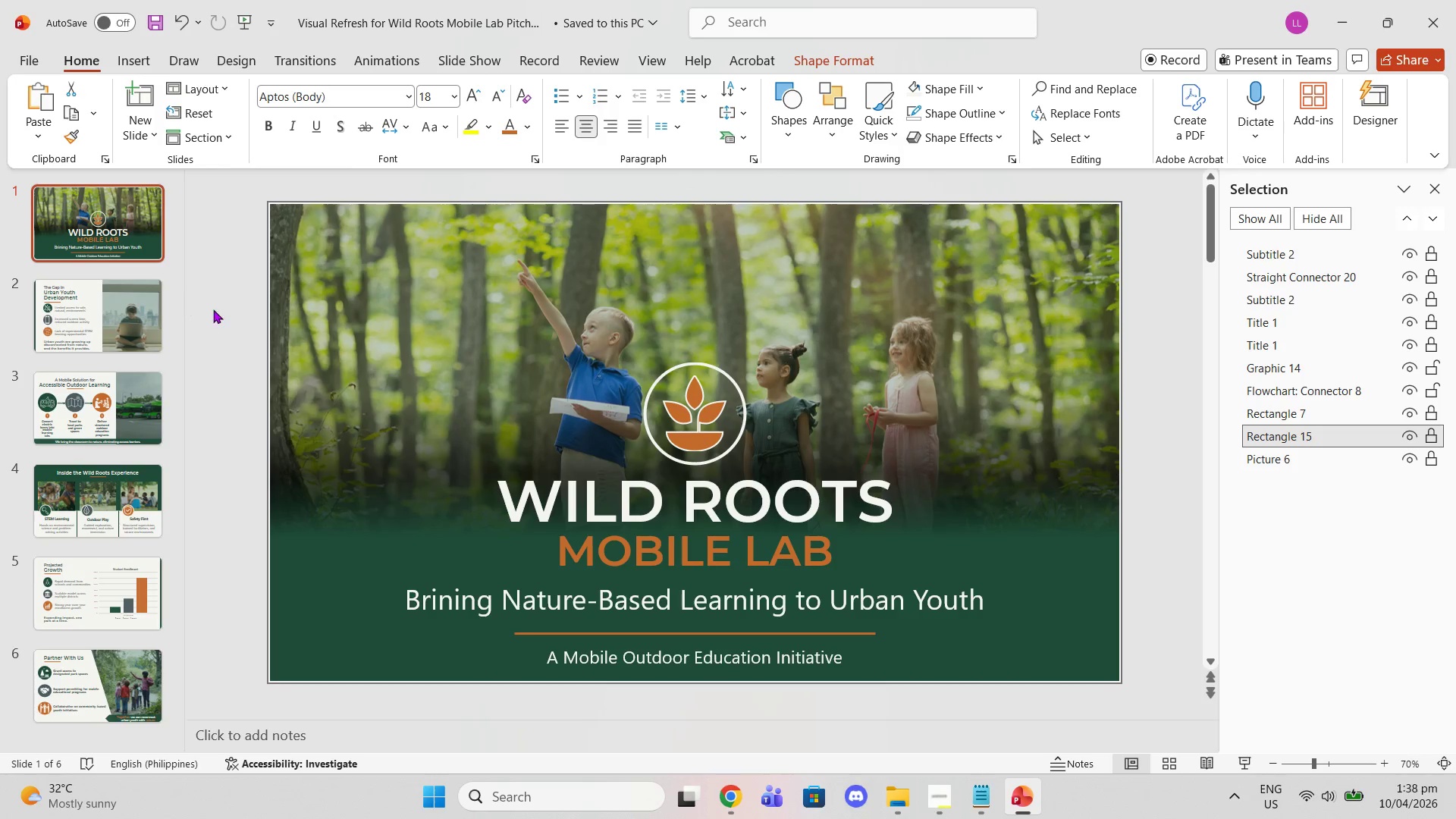 
left_click_drag(start_coordinate=[219, 309], to_coordinate=[792, 466])
 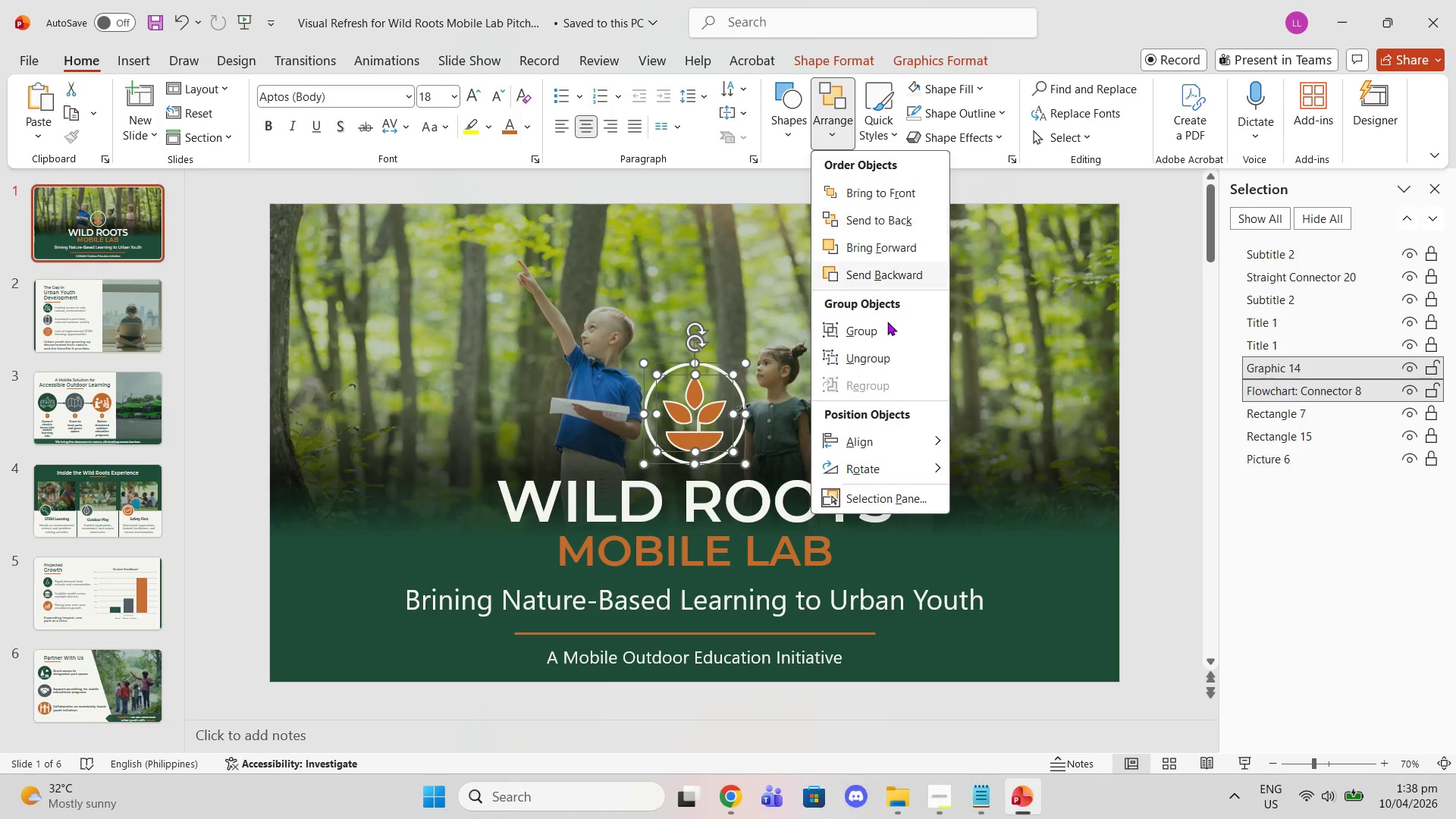 
left_click([855, 334])
 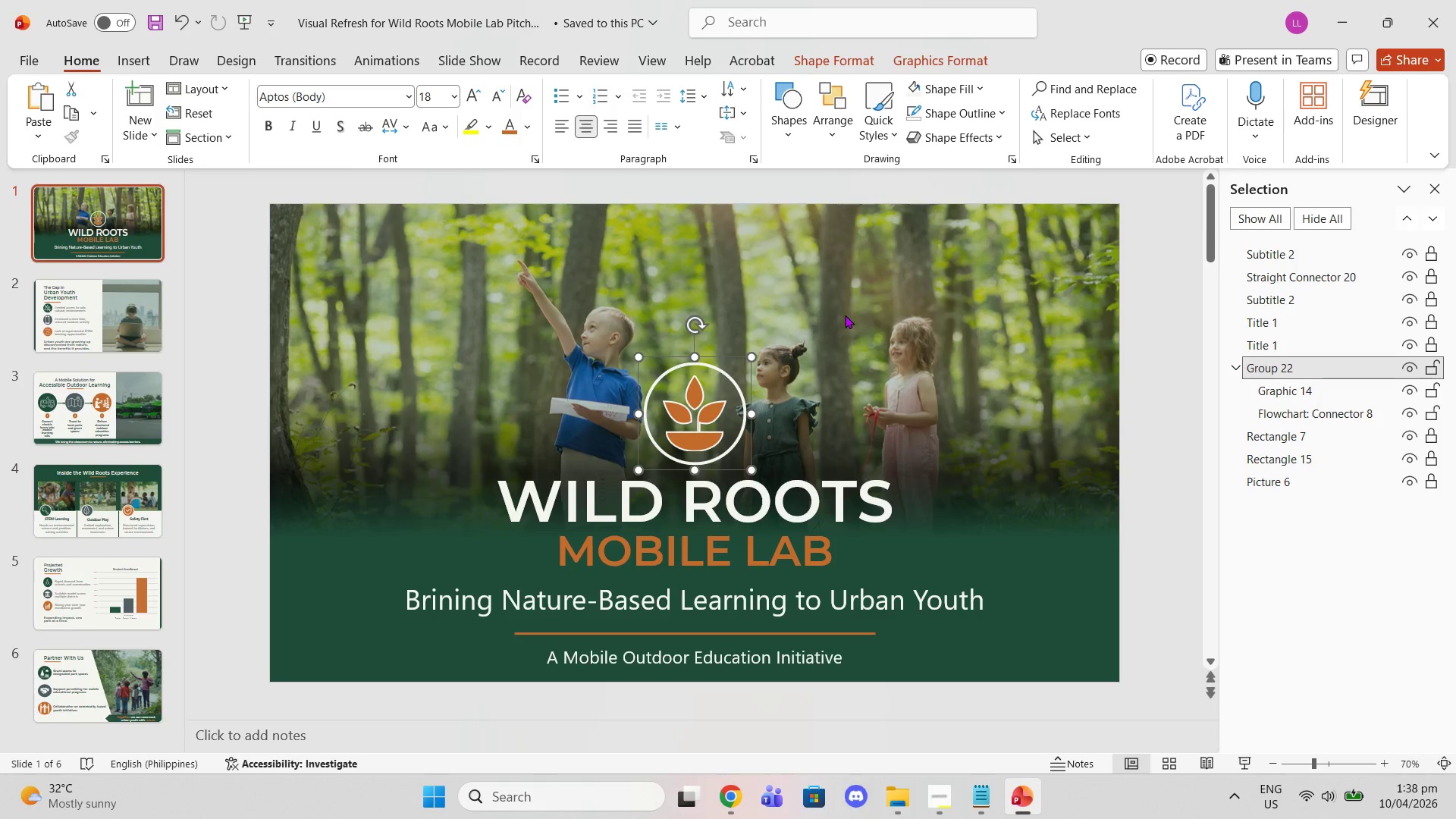 
key(Control+C)
 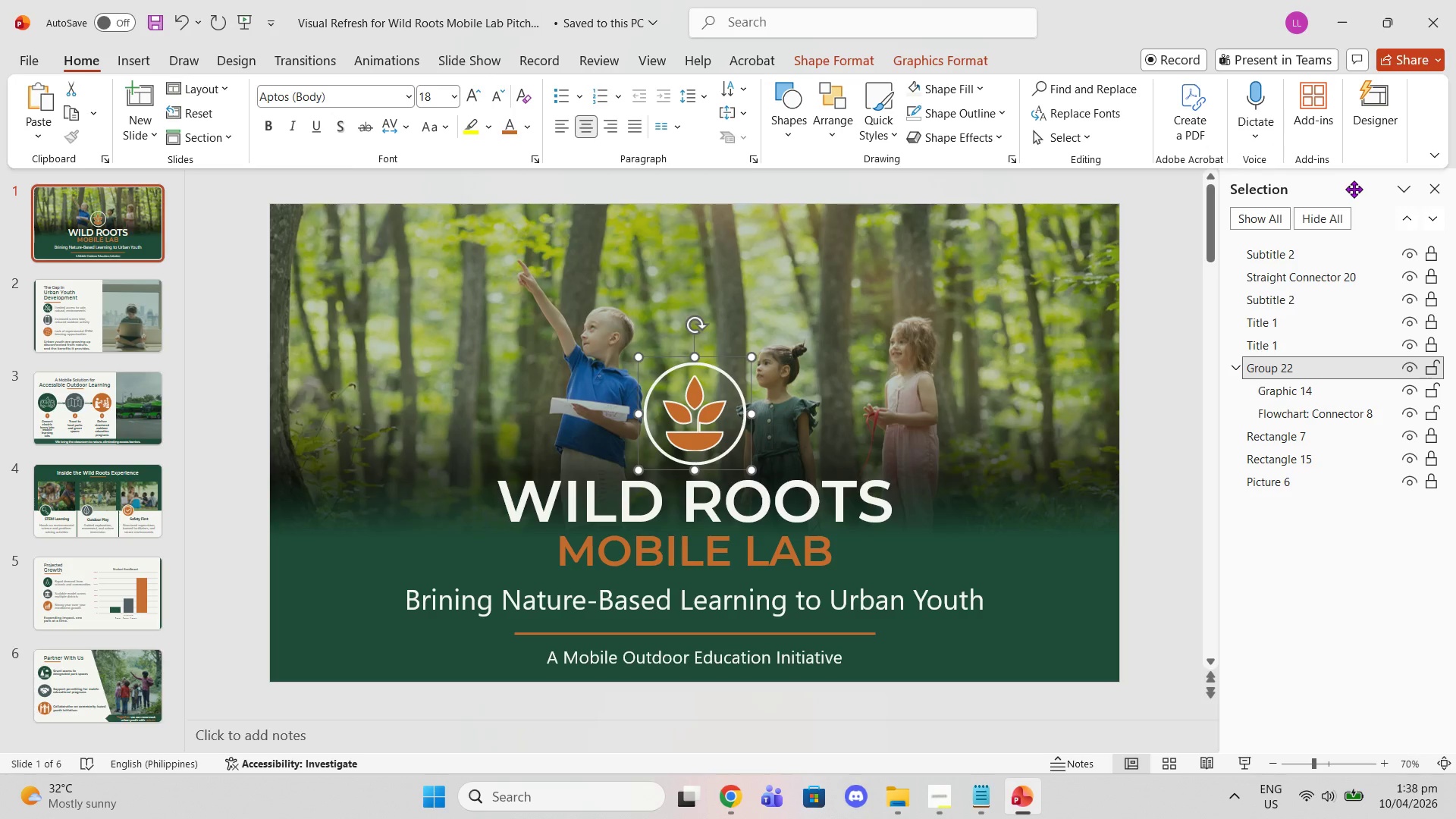 
double_click([1433, 276])
 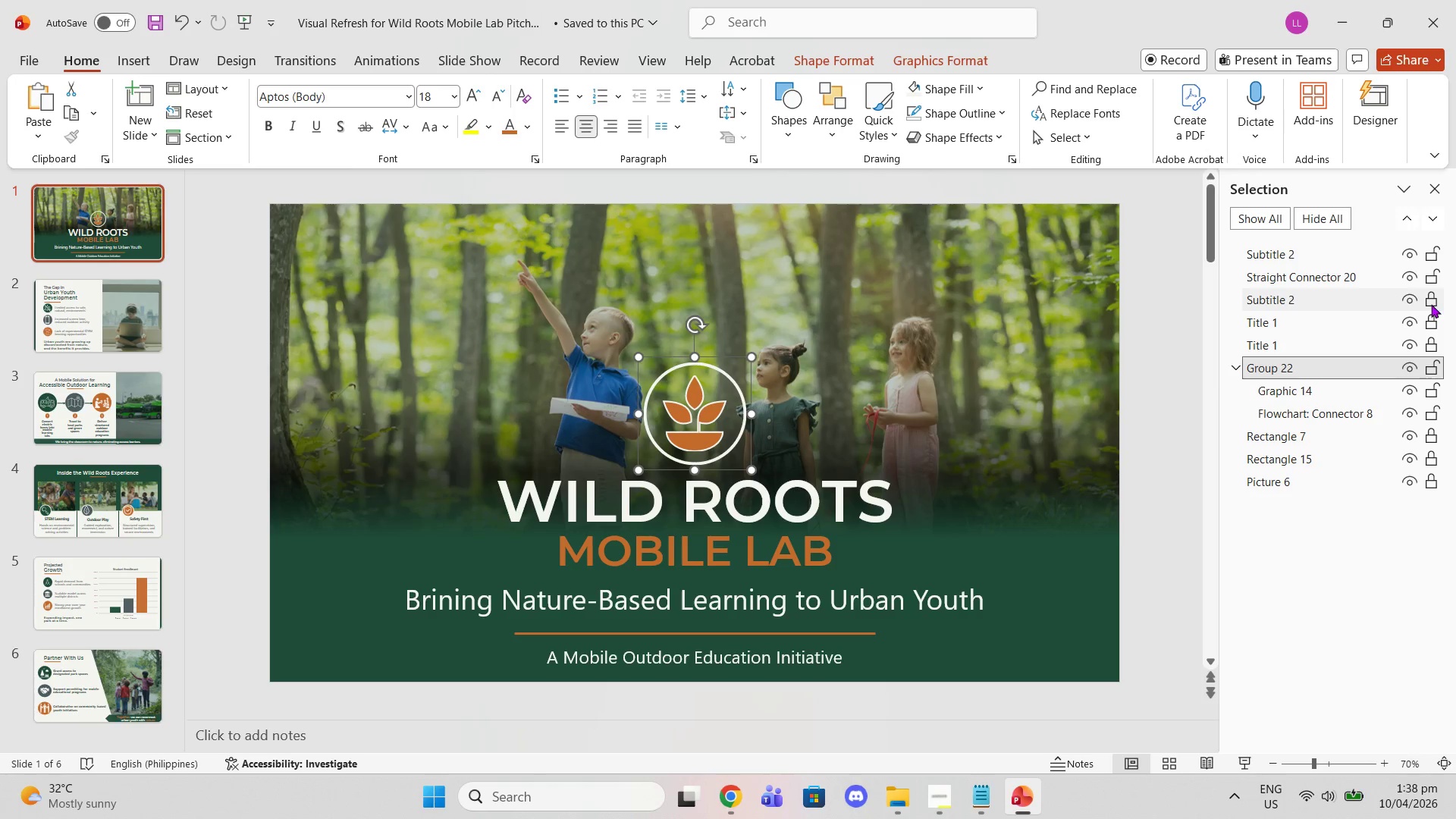 
double_click([1436, 325])
 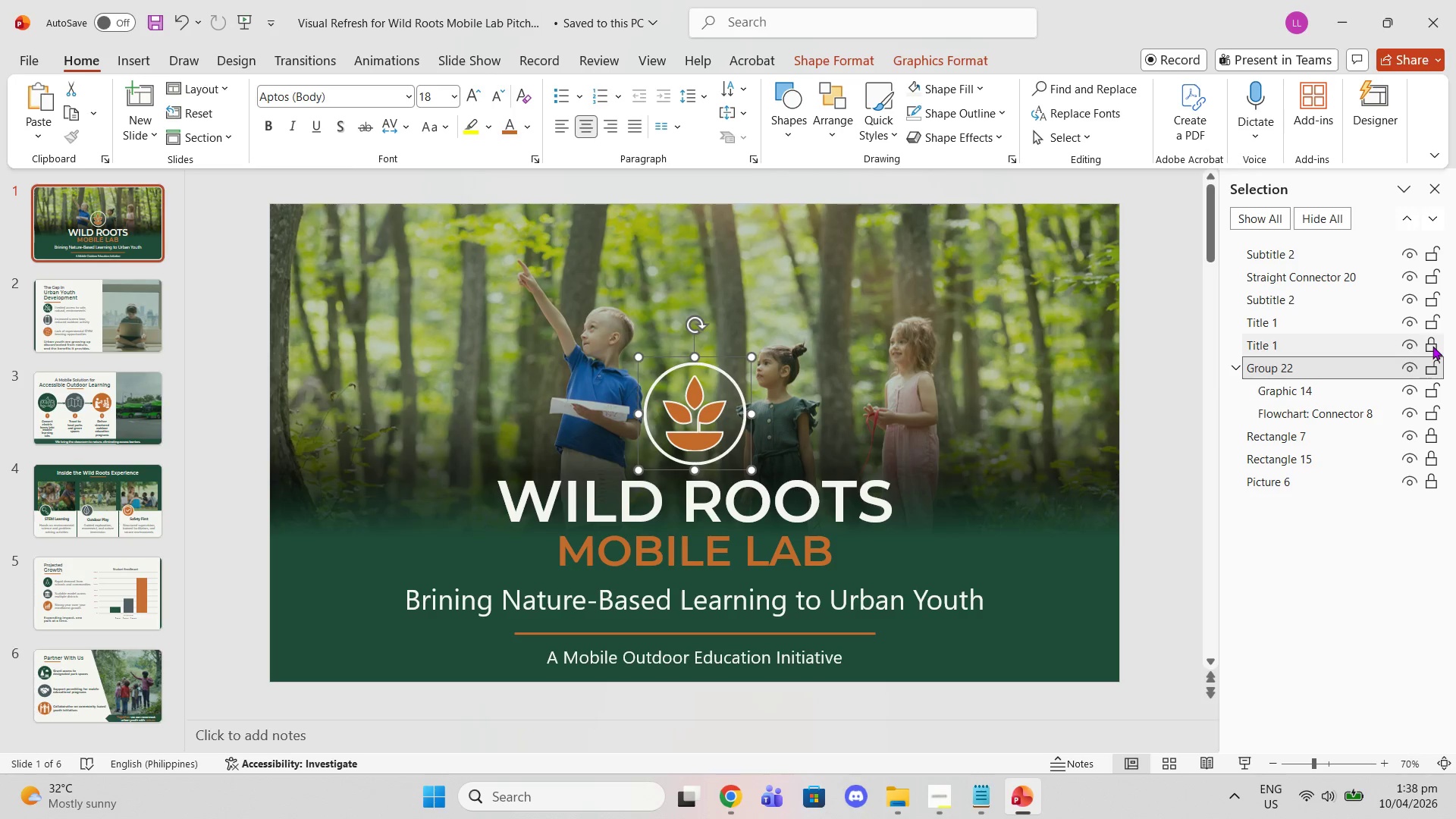 
triple_click([1432, 346])
 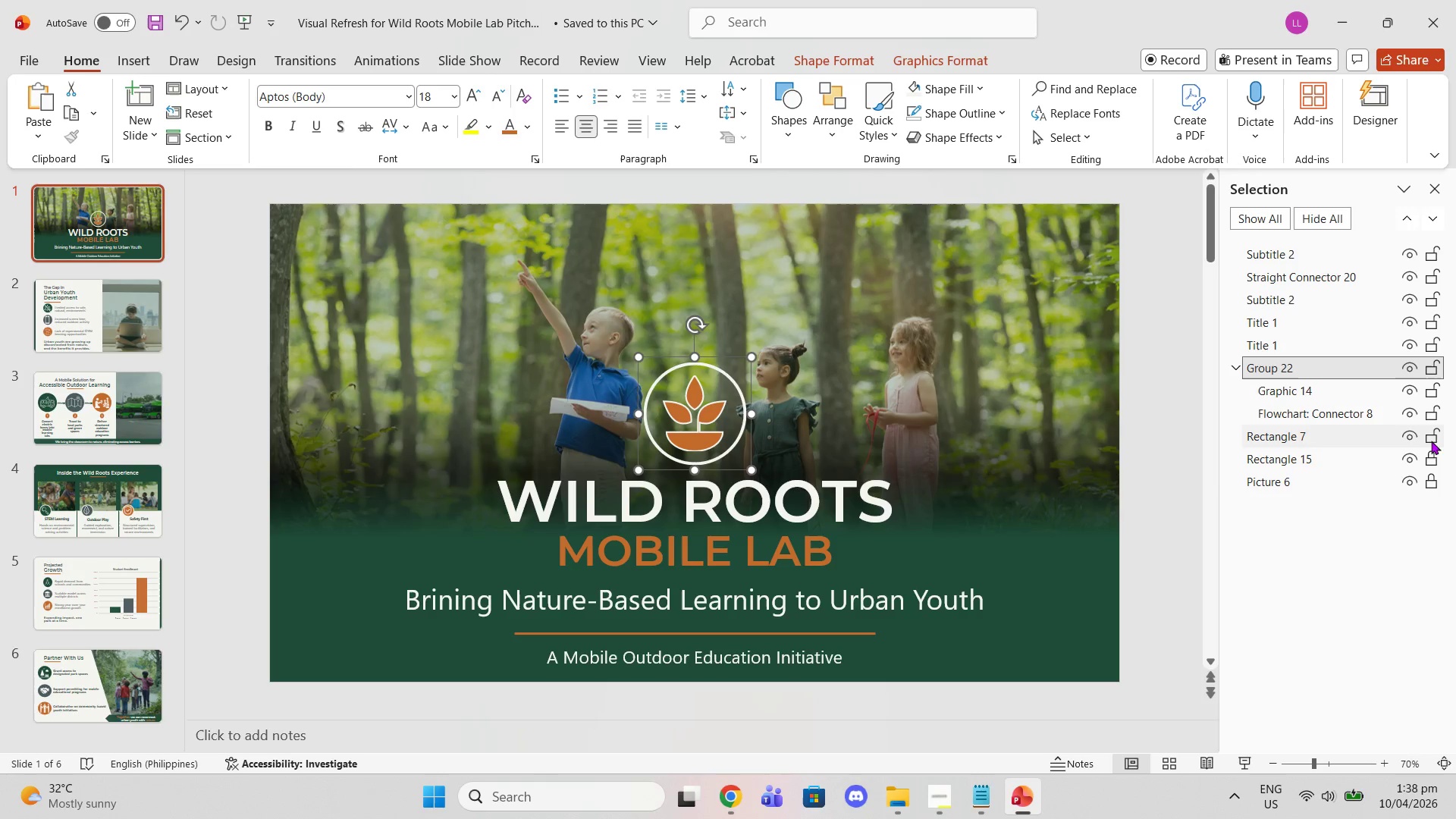 
double_click([1436, 460])
 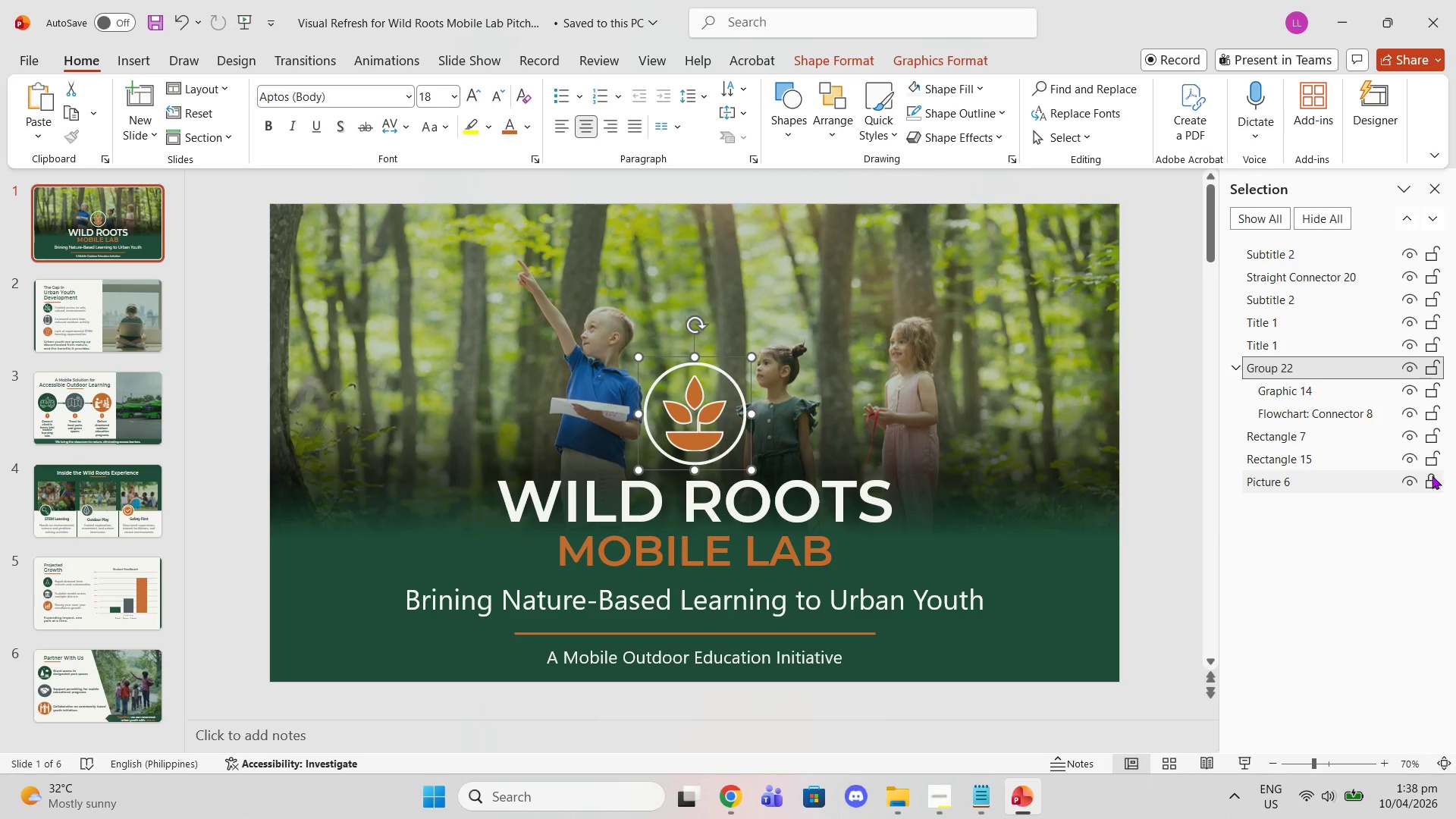 
triple_click([1432, 475])
 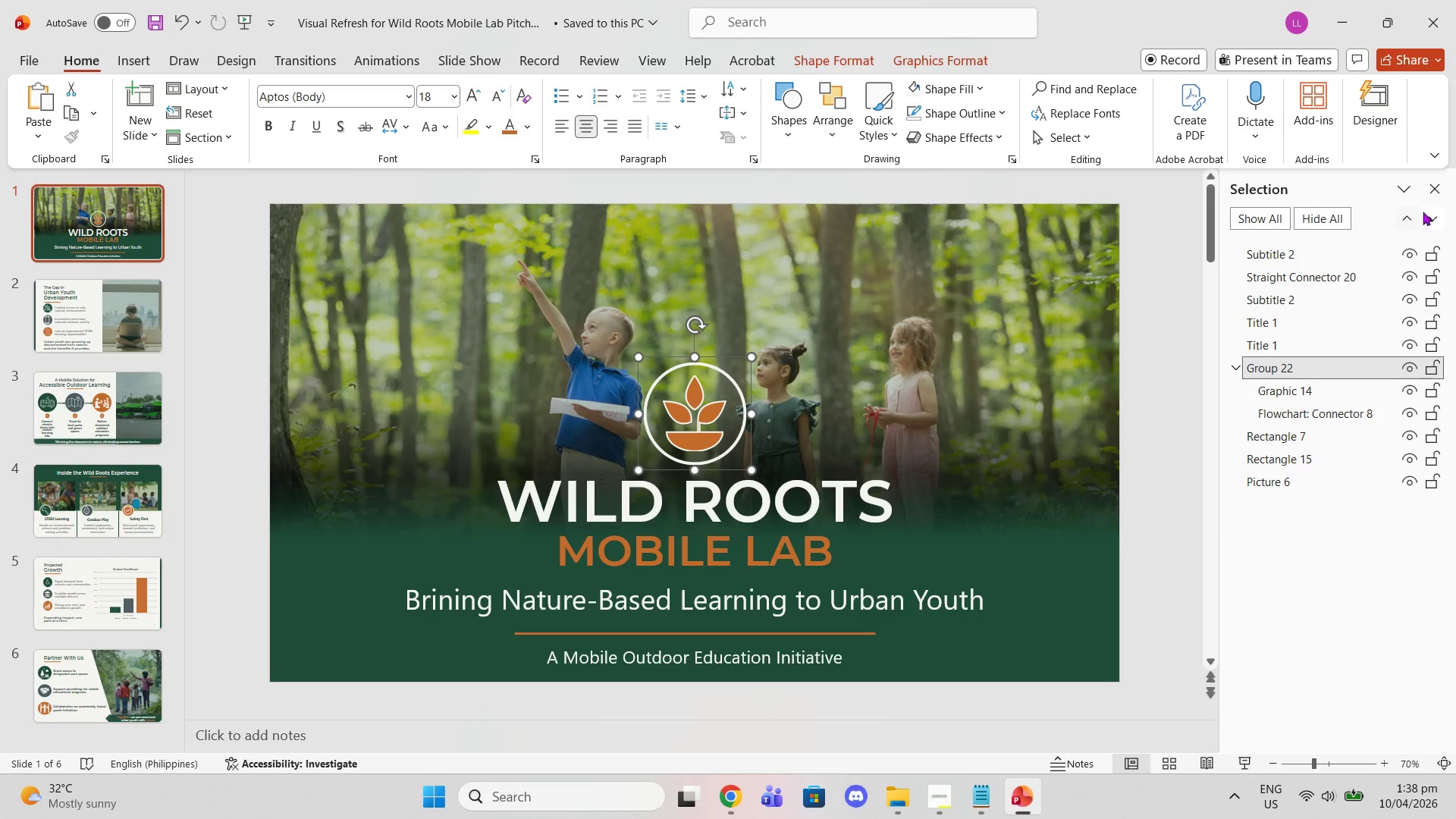 
left_click([1435, 196])
 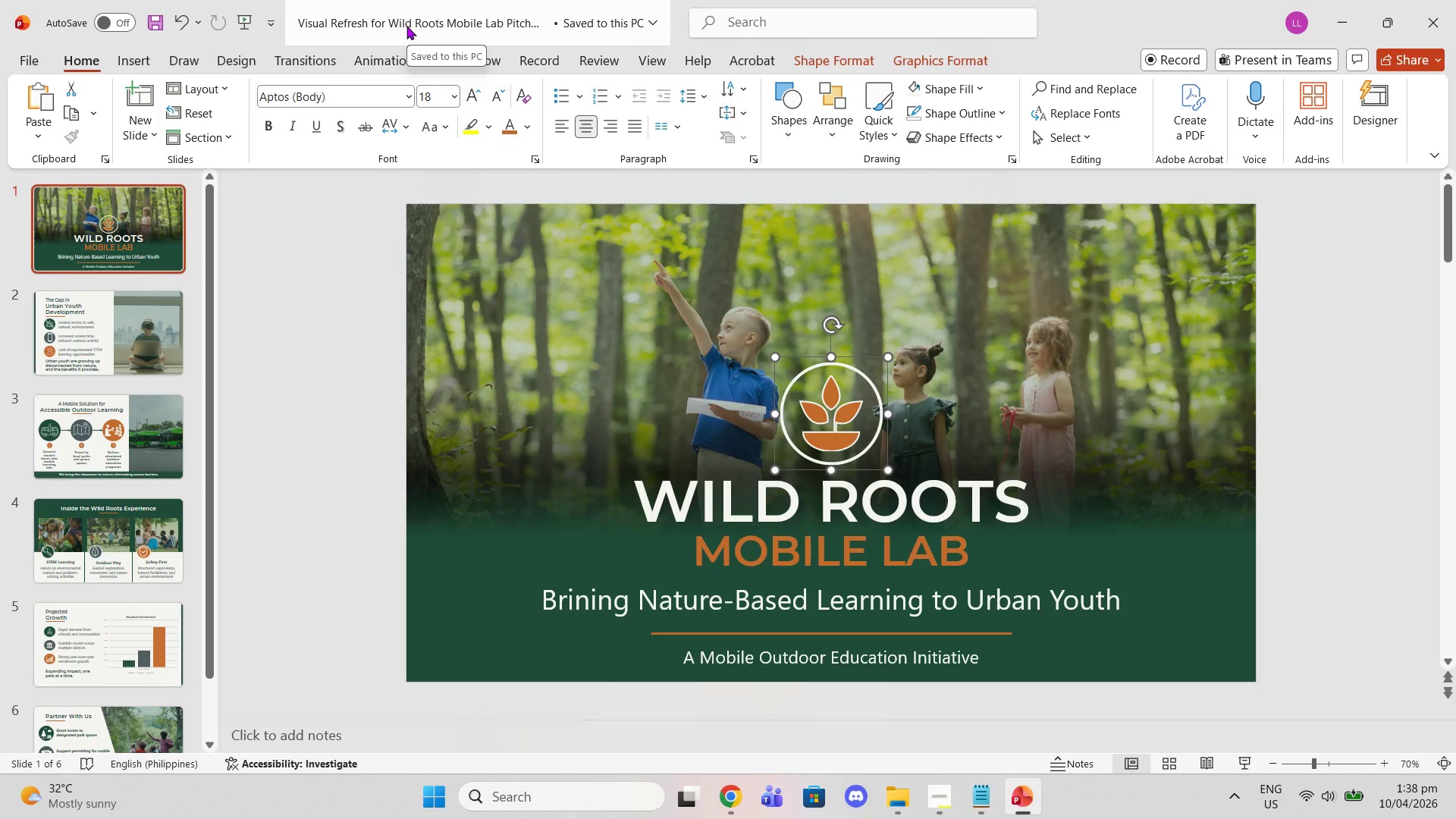 
wait(16.77)
 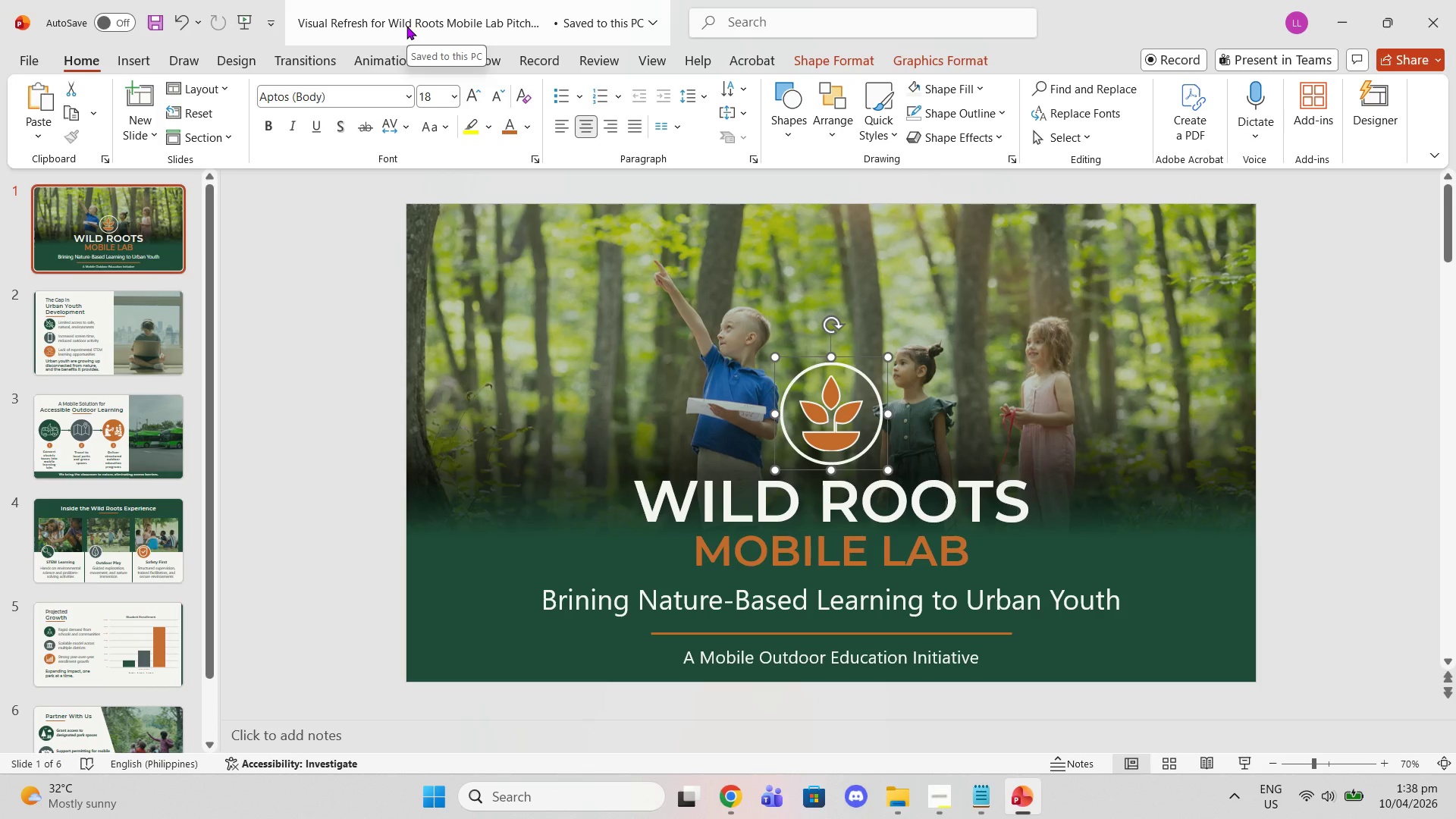 
mouse_move([1006, 644])
 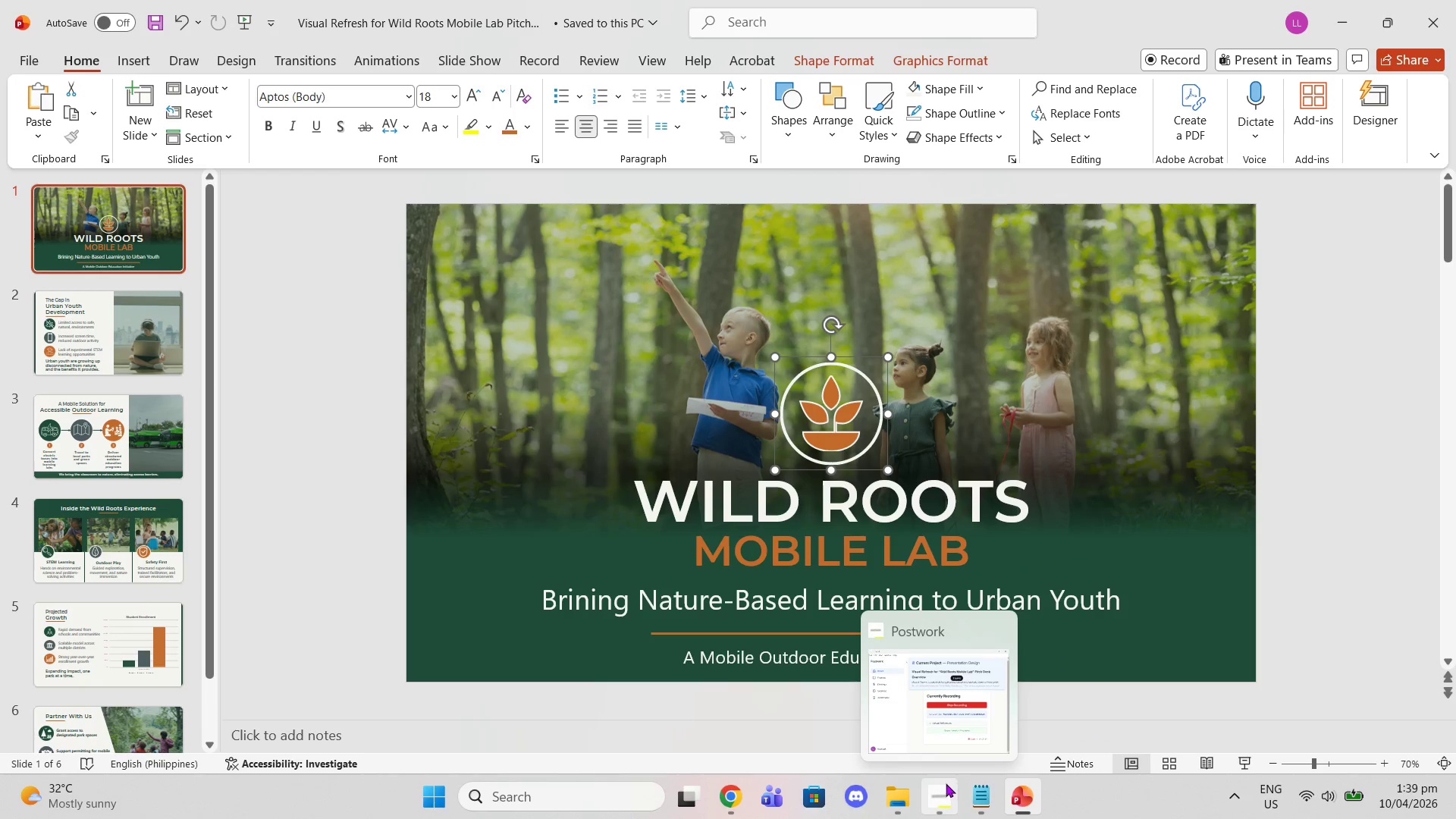 
left_click([944, 793])